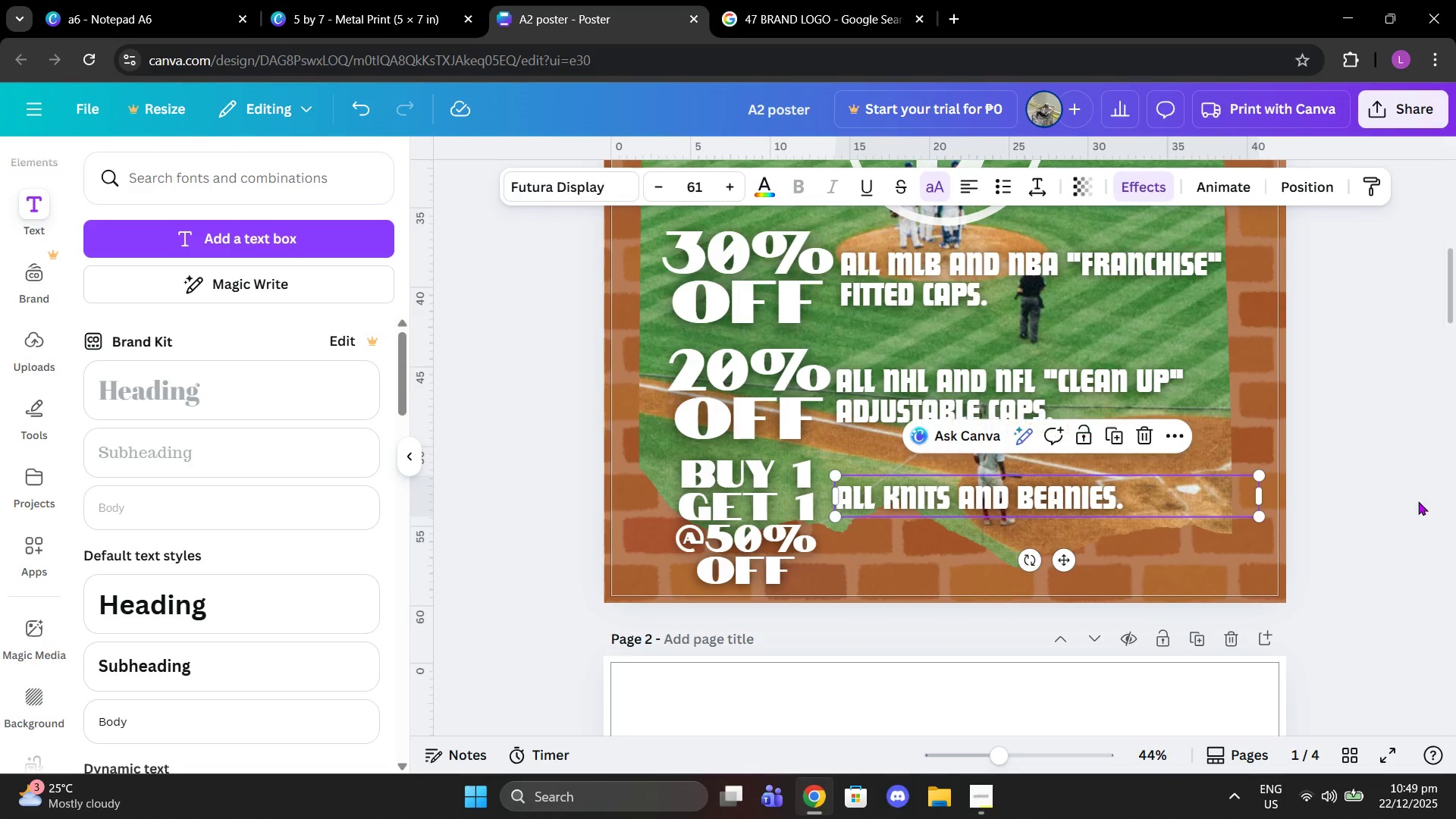 
double_click([1418, 501])
 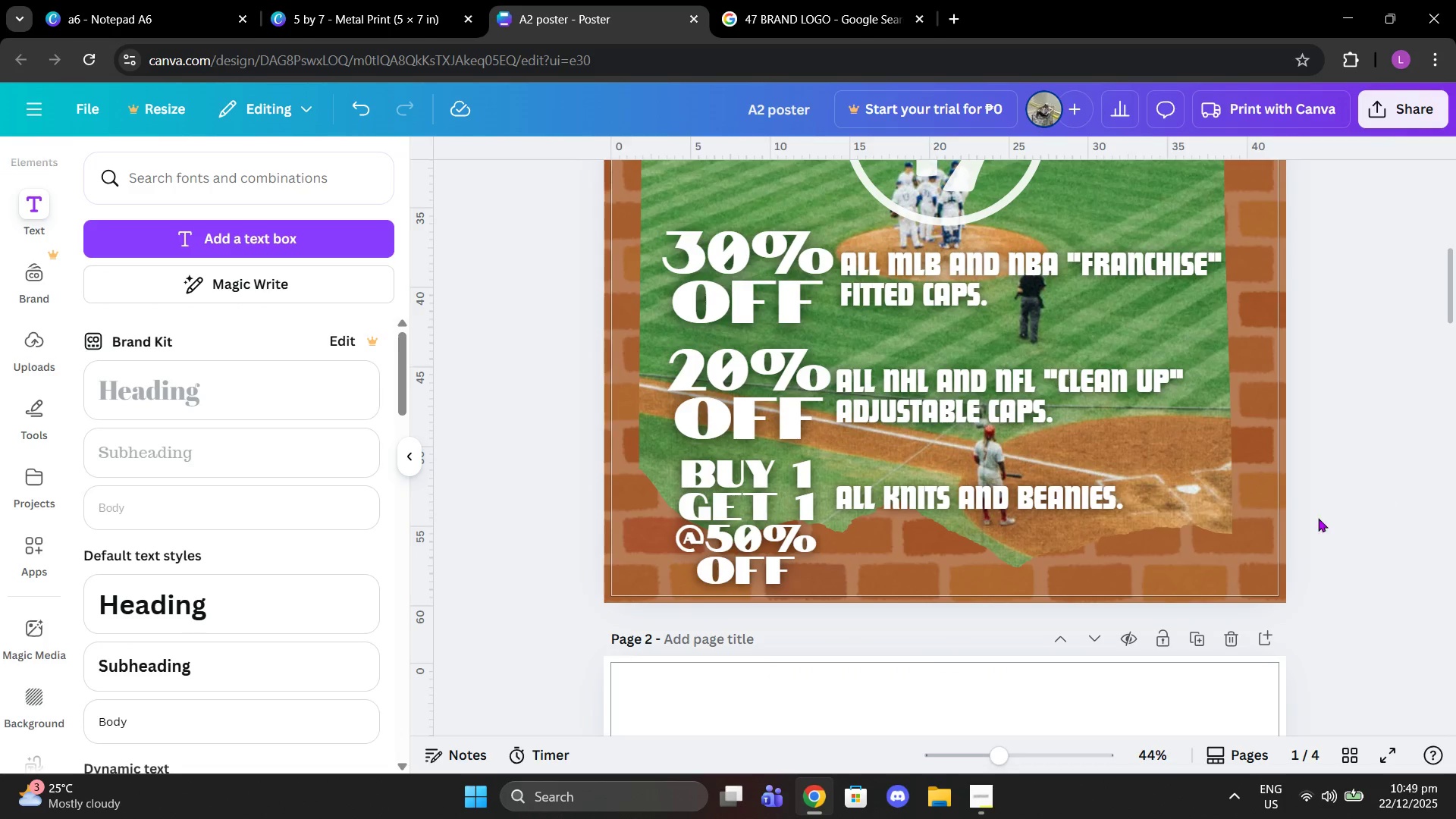 
scroll: coordinate [1301, 521], scroll_direction: up, amount: 2.0
 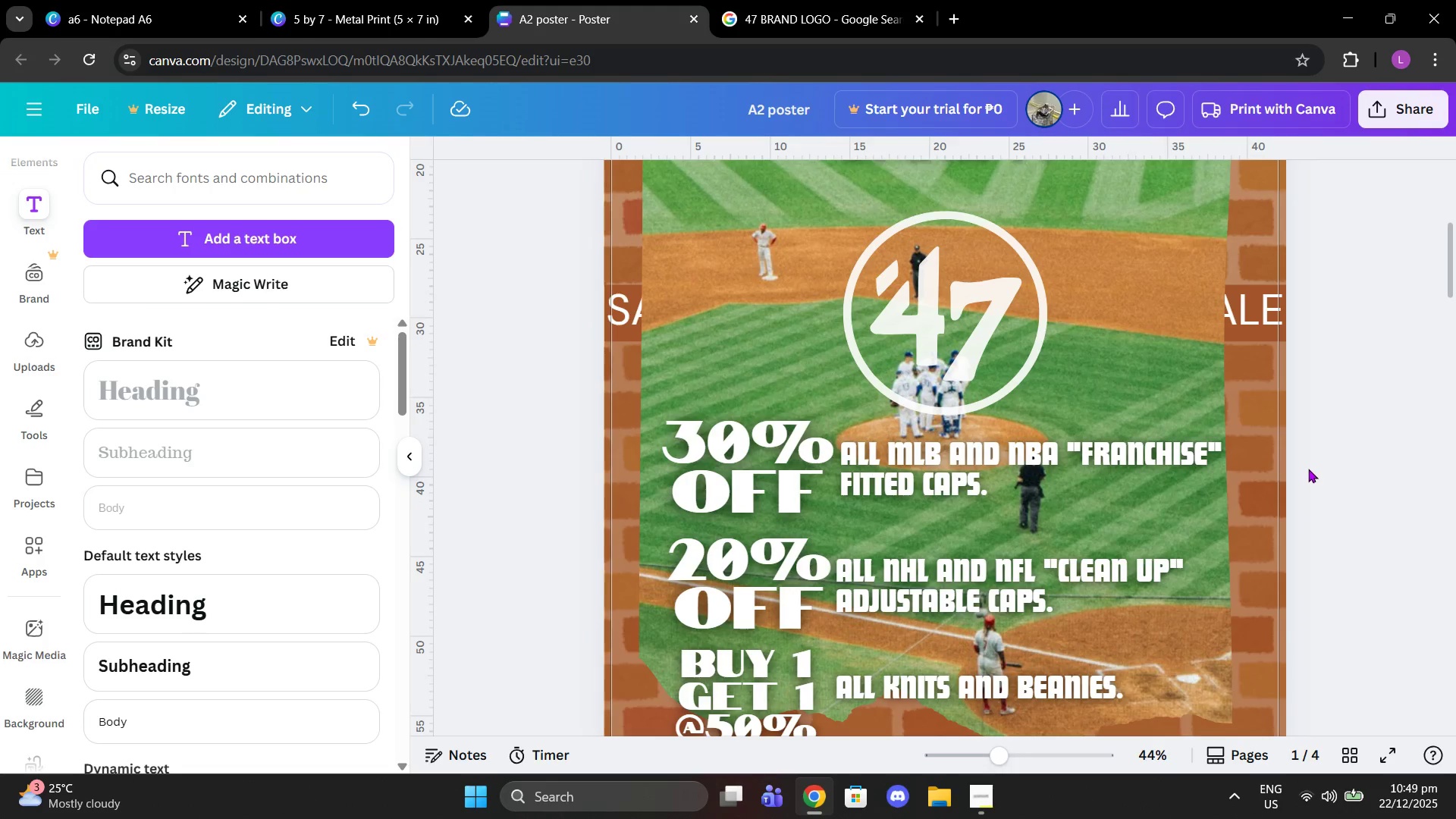 
scroll: coordinate [1310, 464], scroll_direction: down, amount: 1.0
 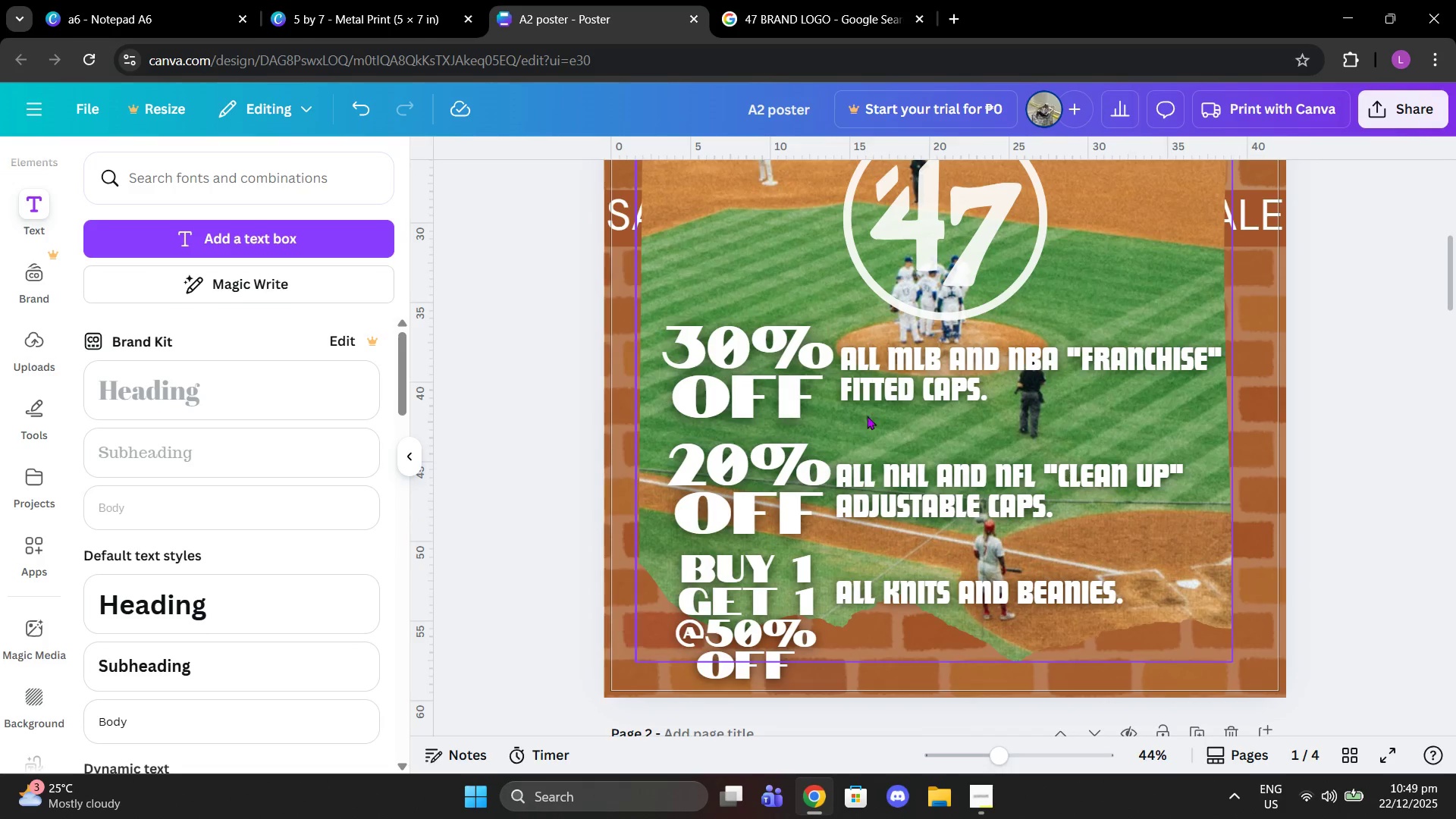 
scroll: coordinate [799, 395], scroll_direction: up, amount: 2.0
 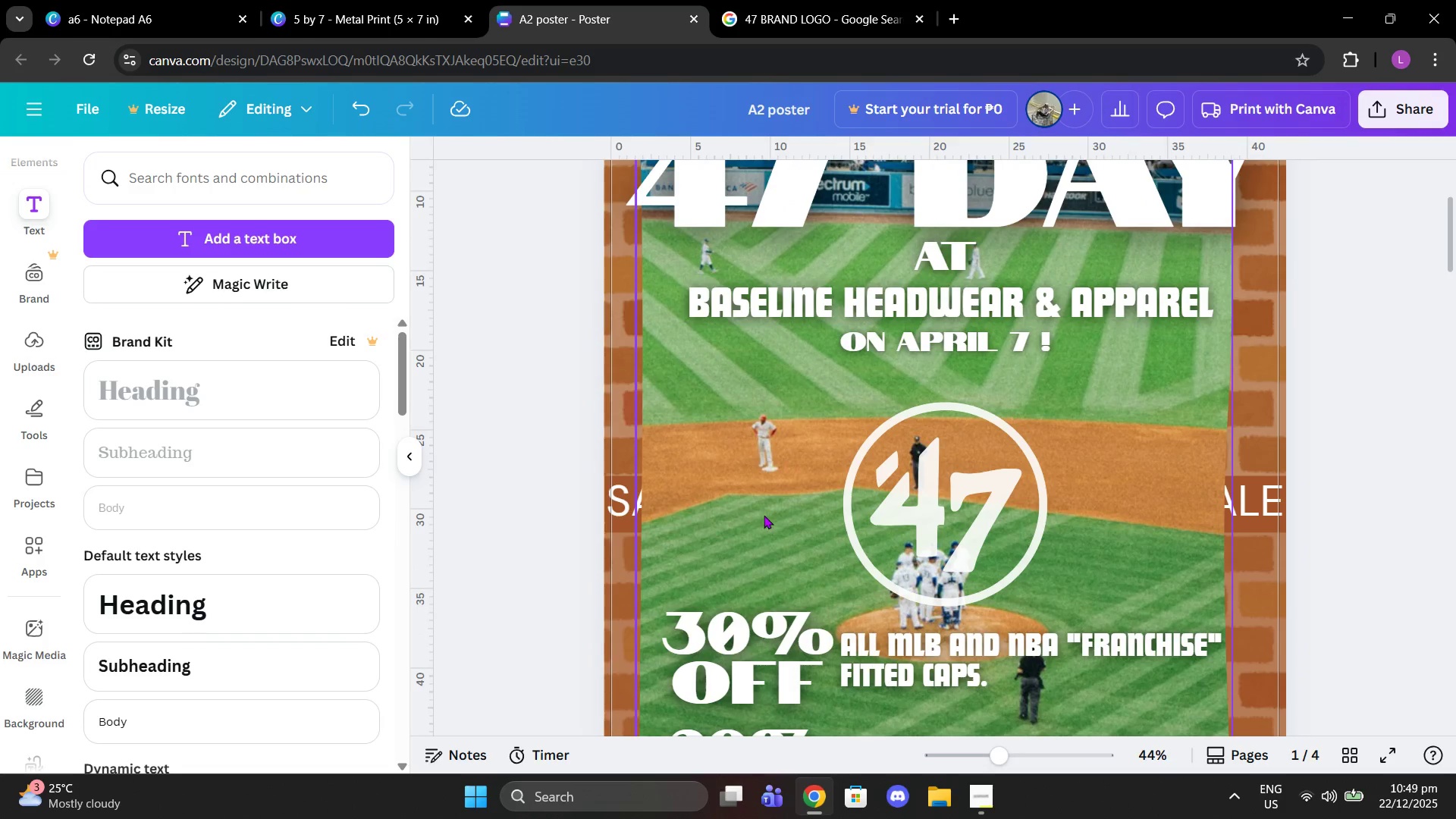 
scroll: coordinate [772, 514], scroll_direction: down, amount: 2.0
 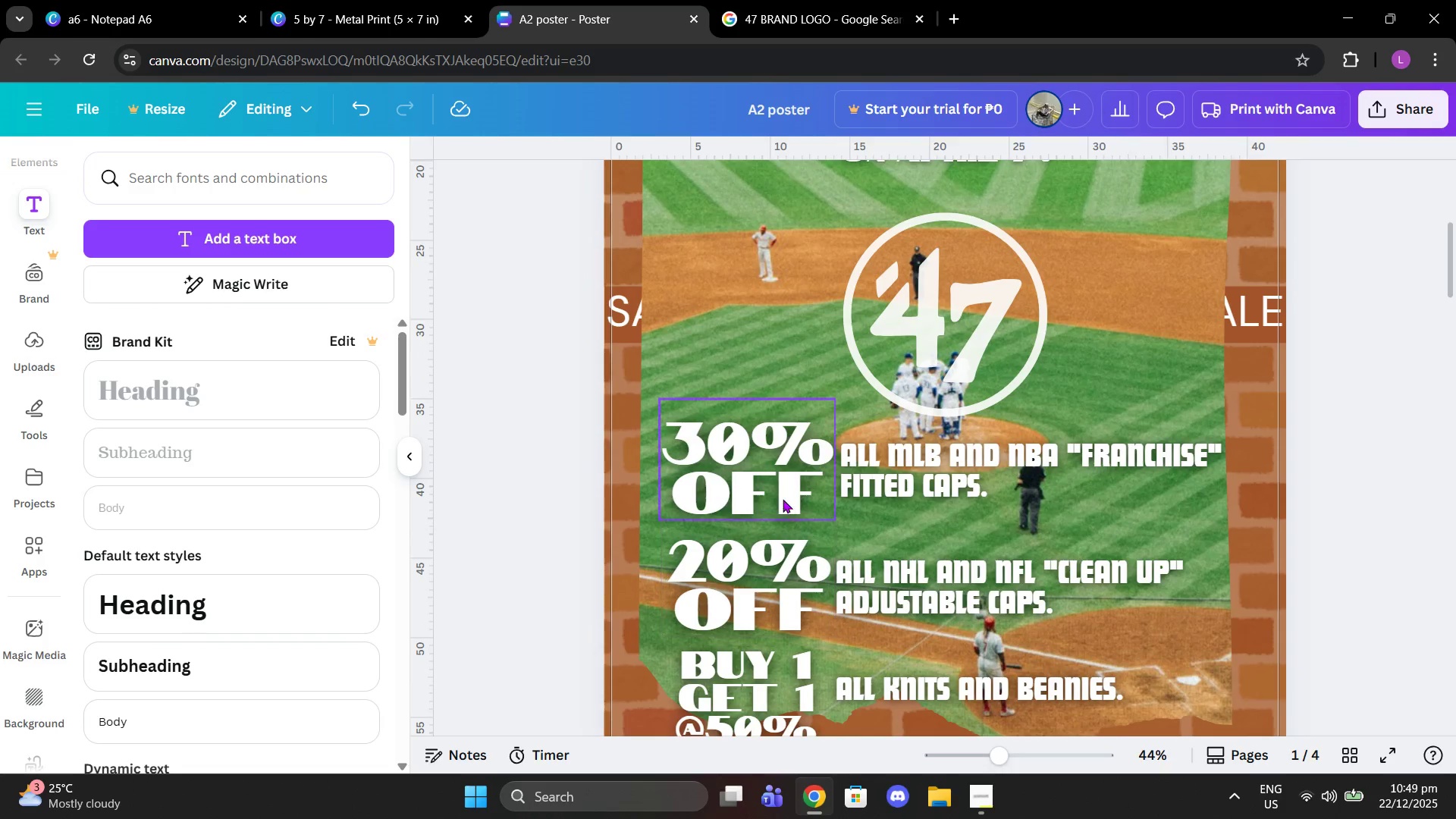 
left_click_drag(start_coordinate=[779, 496], to_coordinate=[783, 489])
 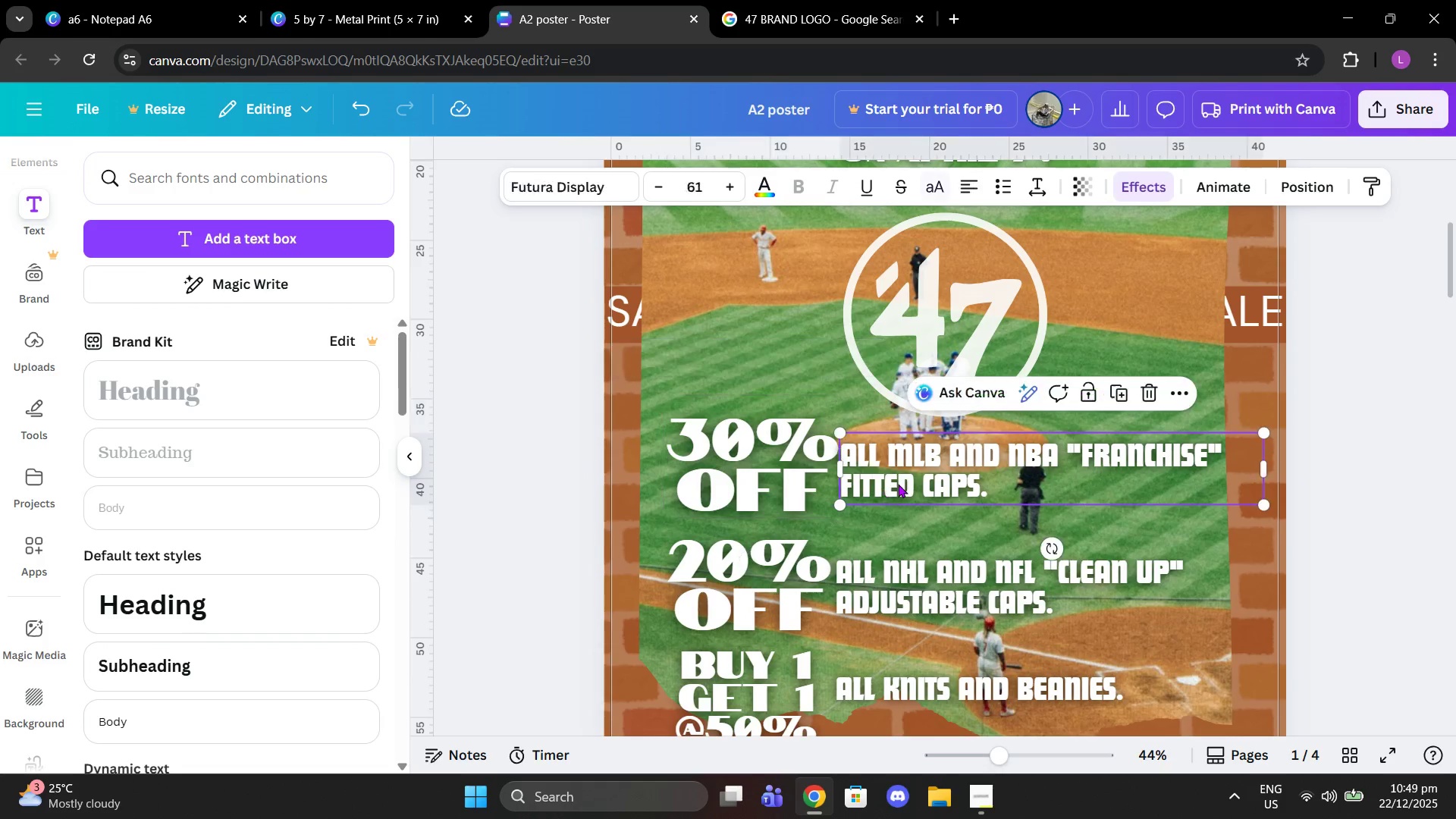 
left_click_drag(start_coordinate=[898, 484], to_coordinate=[900, 477])
 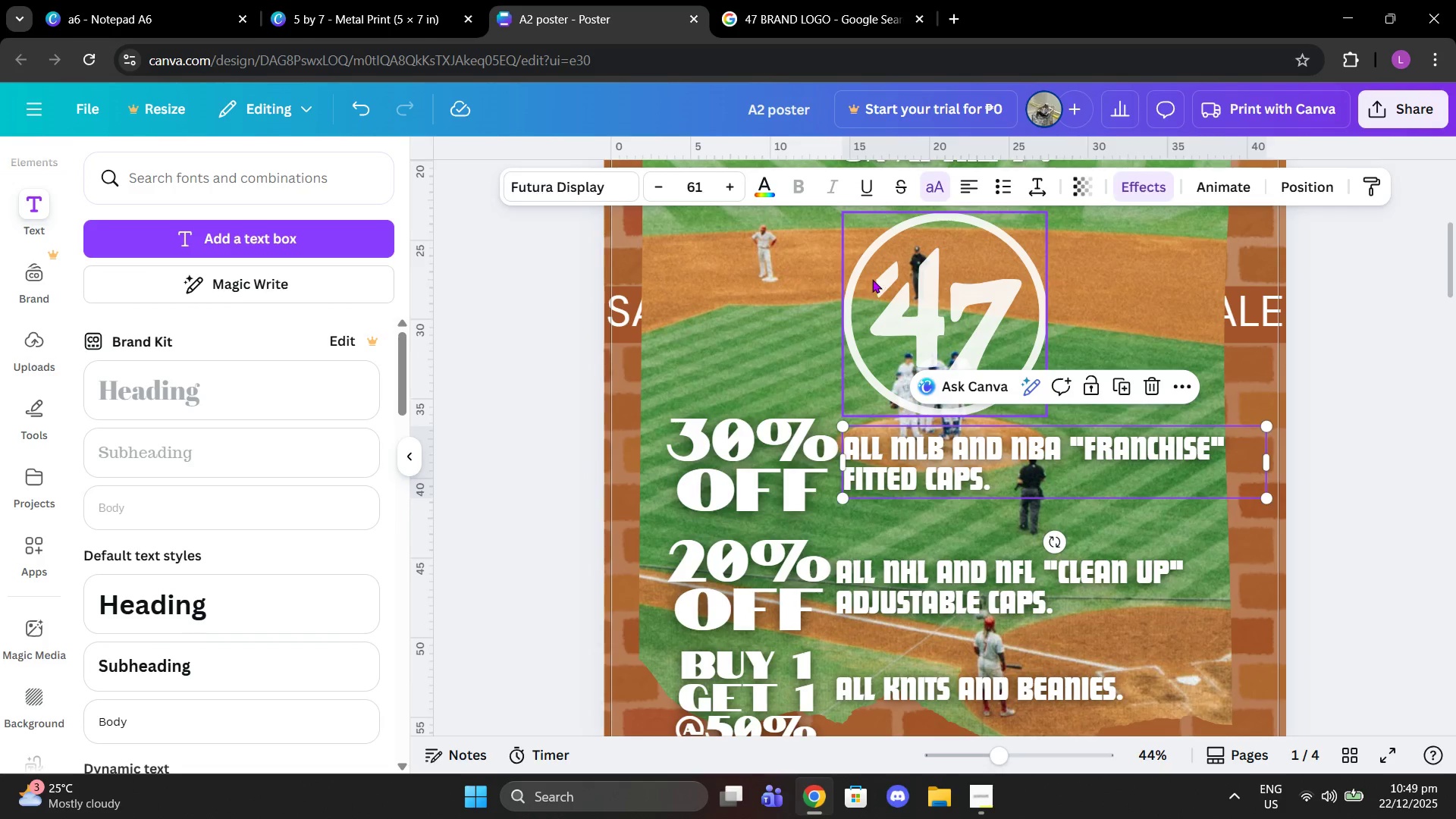 
left_click([872, 279])
 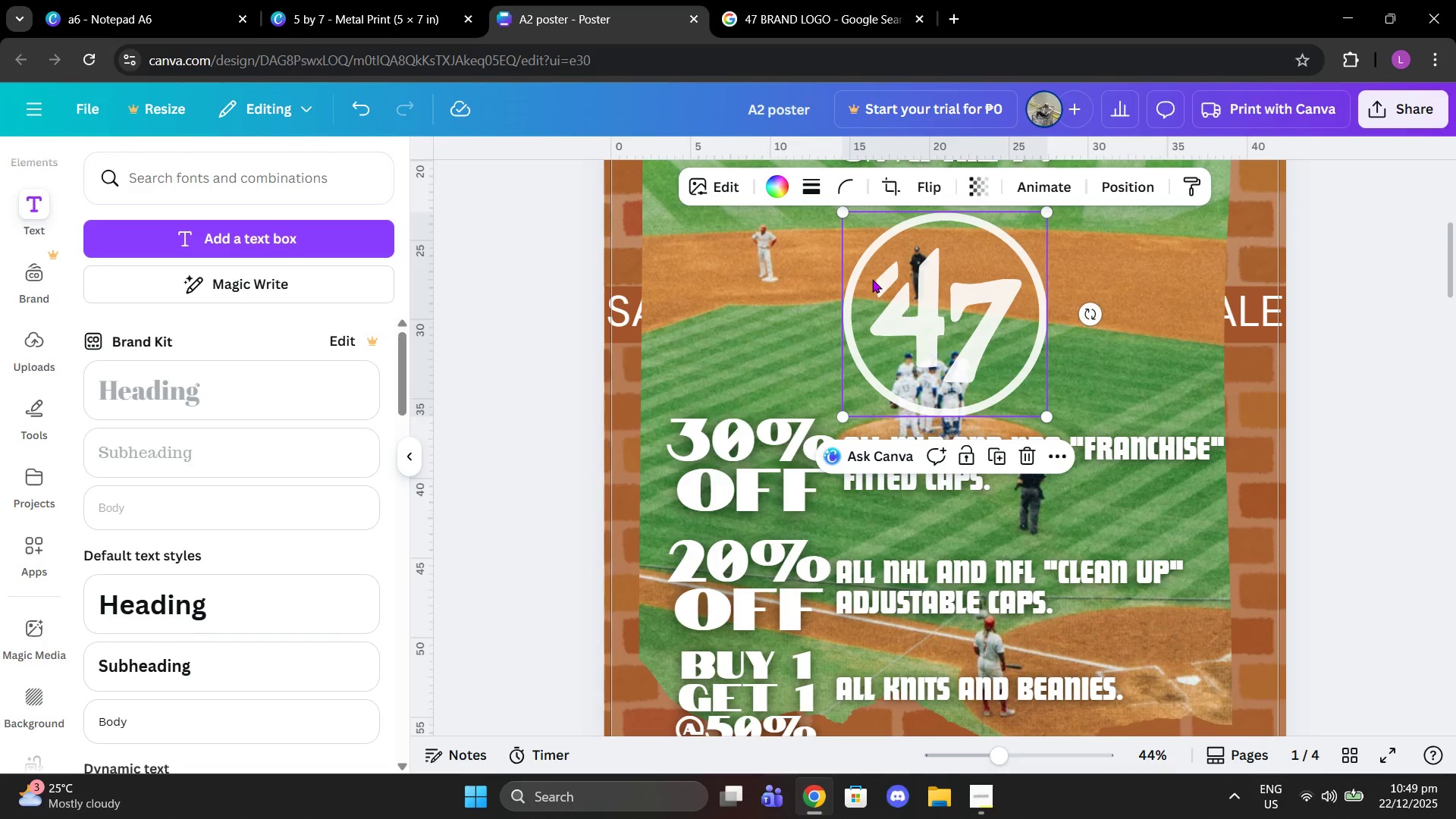 
scroll: coordinate [872, 279], scroll_direction: up, amount: 1.0
 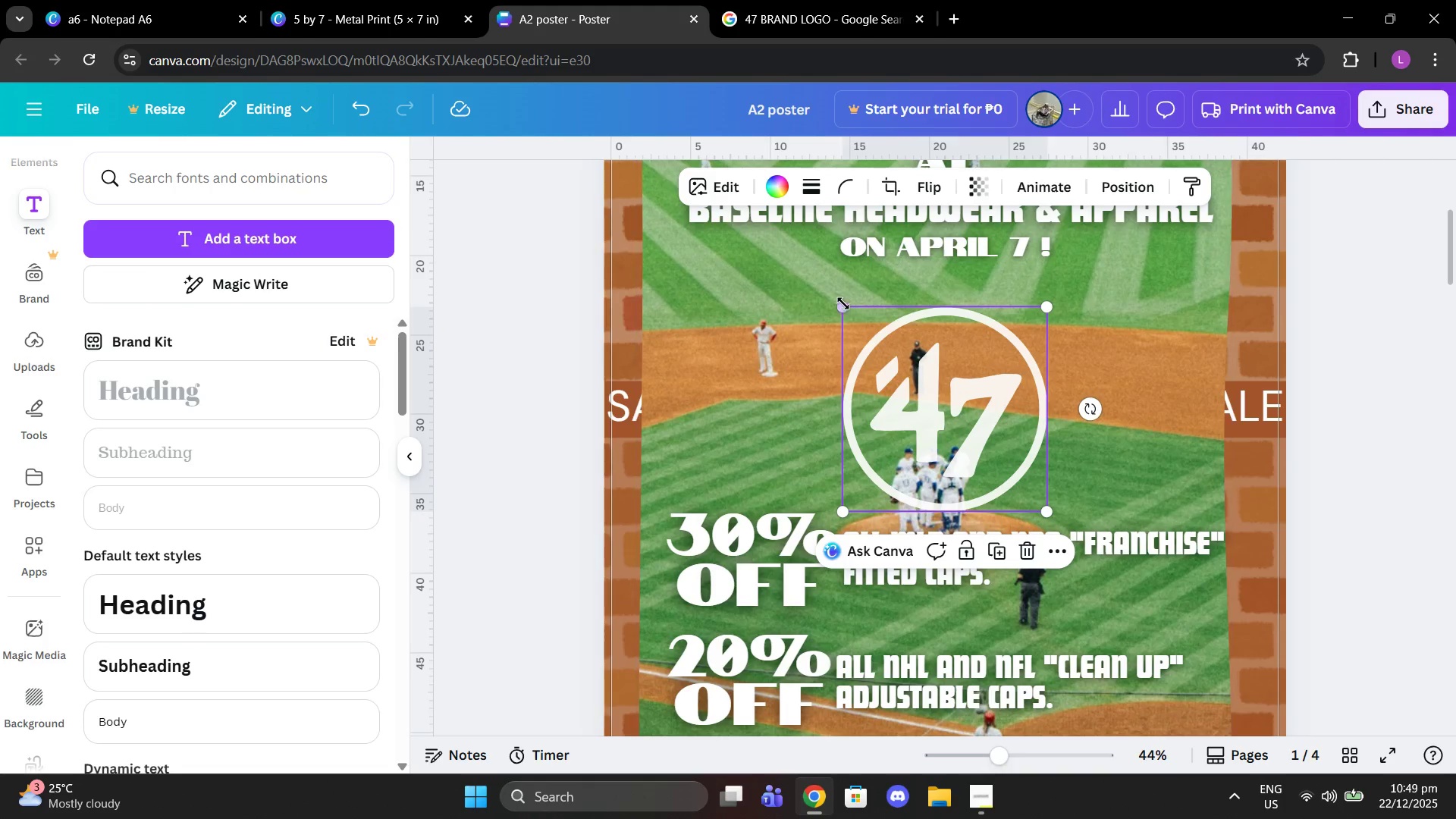 
left_click_drag(start_coordinate=[843, 303], to_coordinate=[872, 316])
 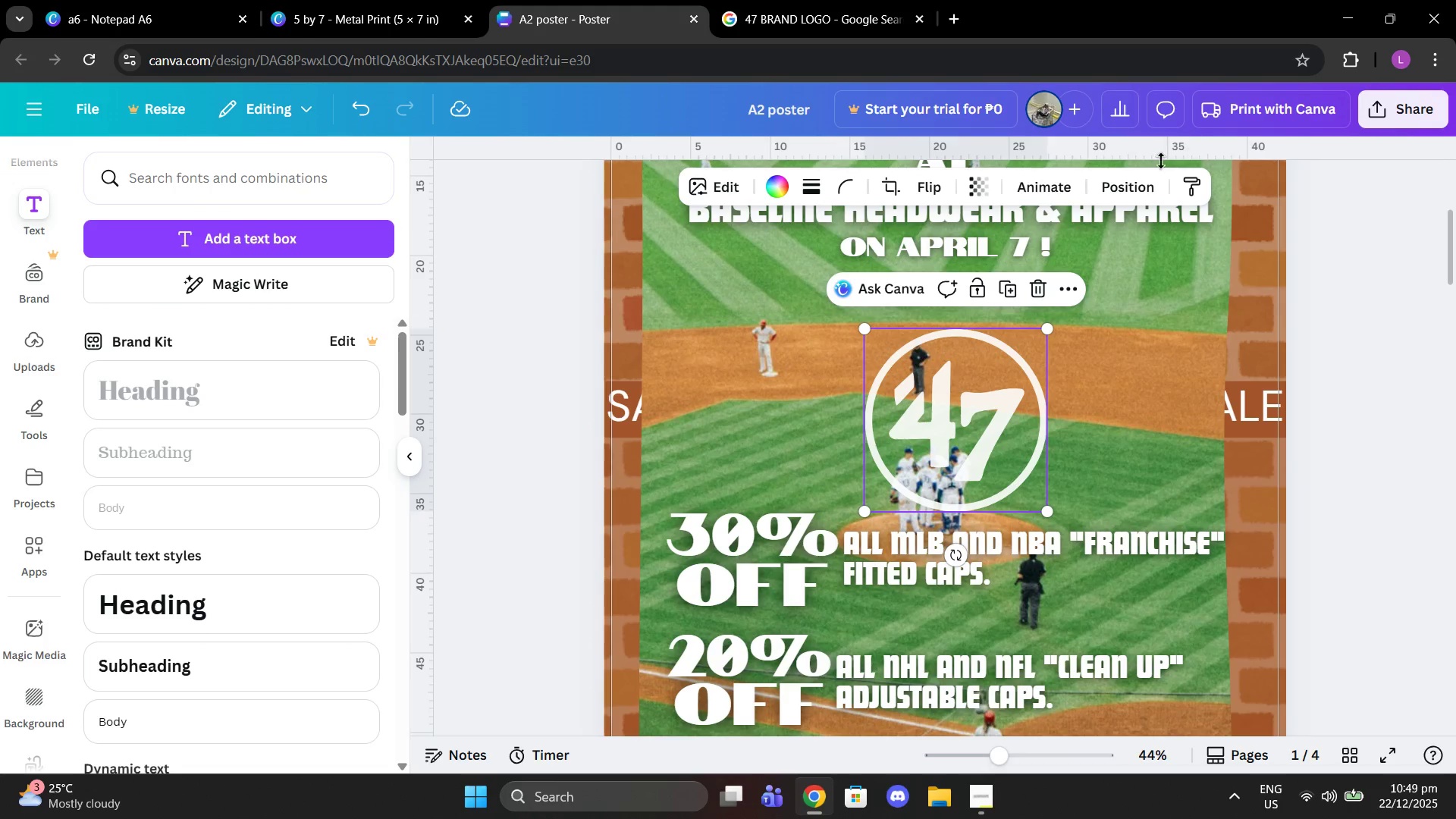 
left_click([1139, 176])
 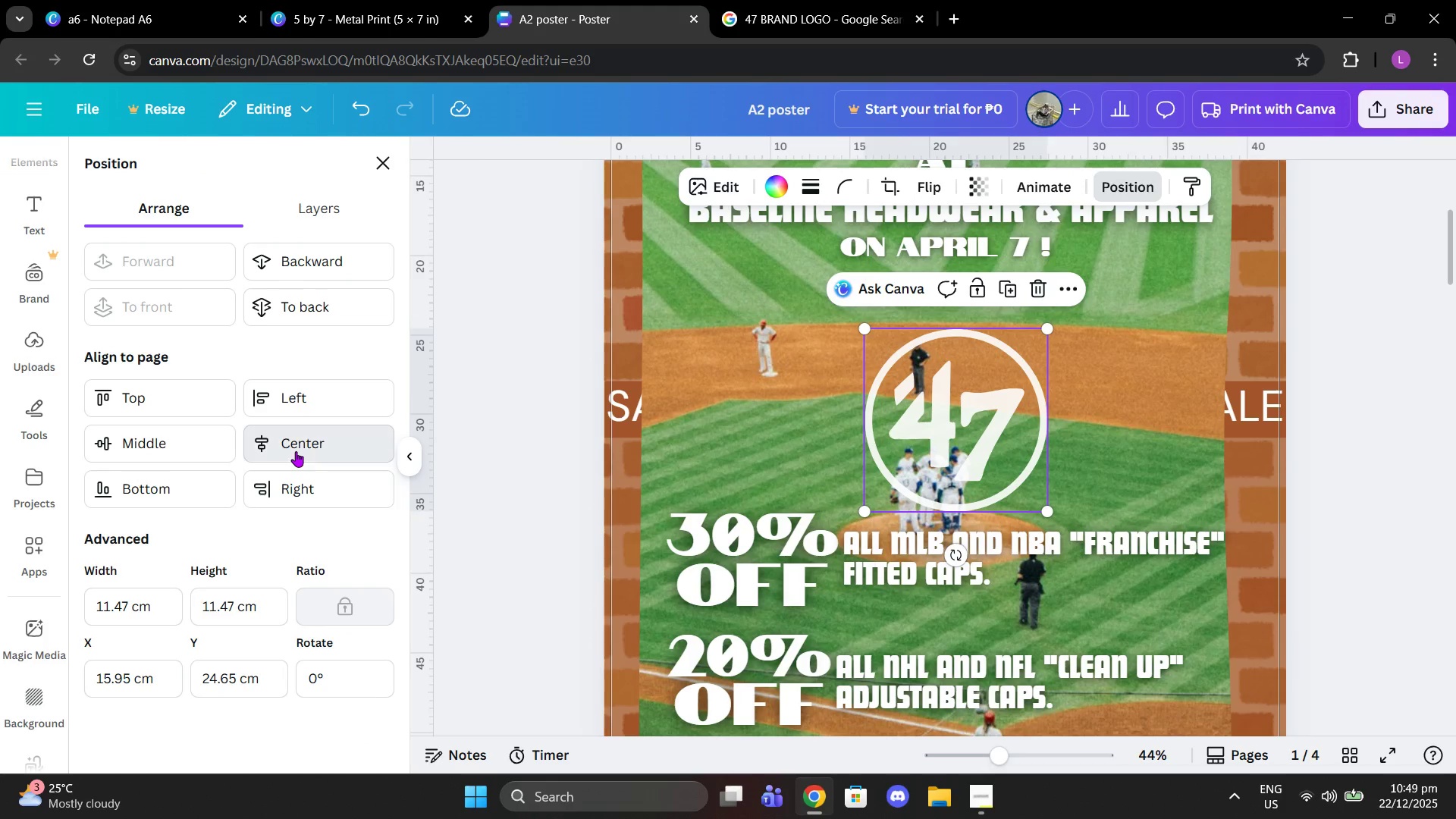 
double_click([194, 444])
 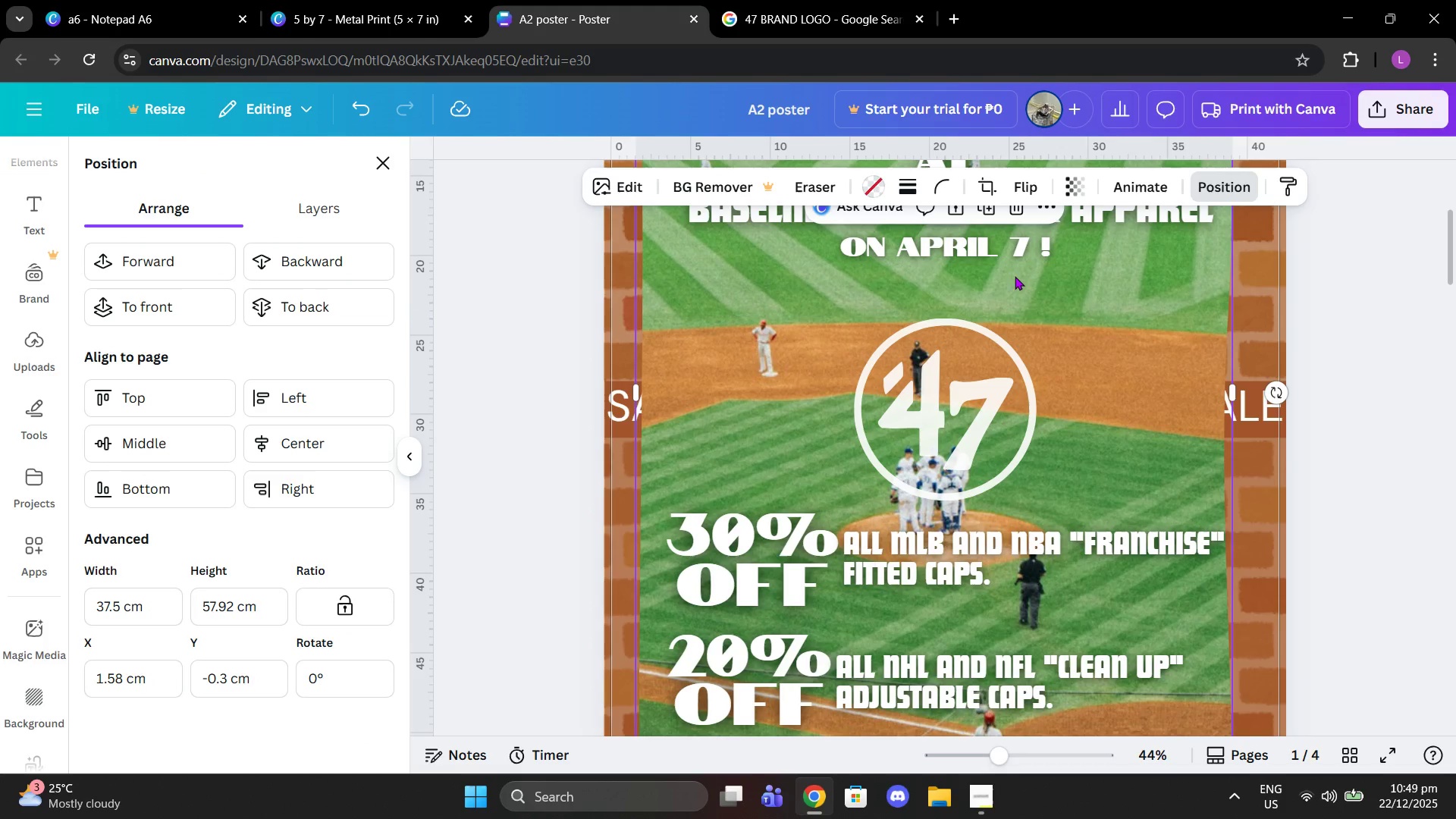 
left_click([1013, 261])
 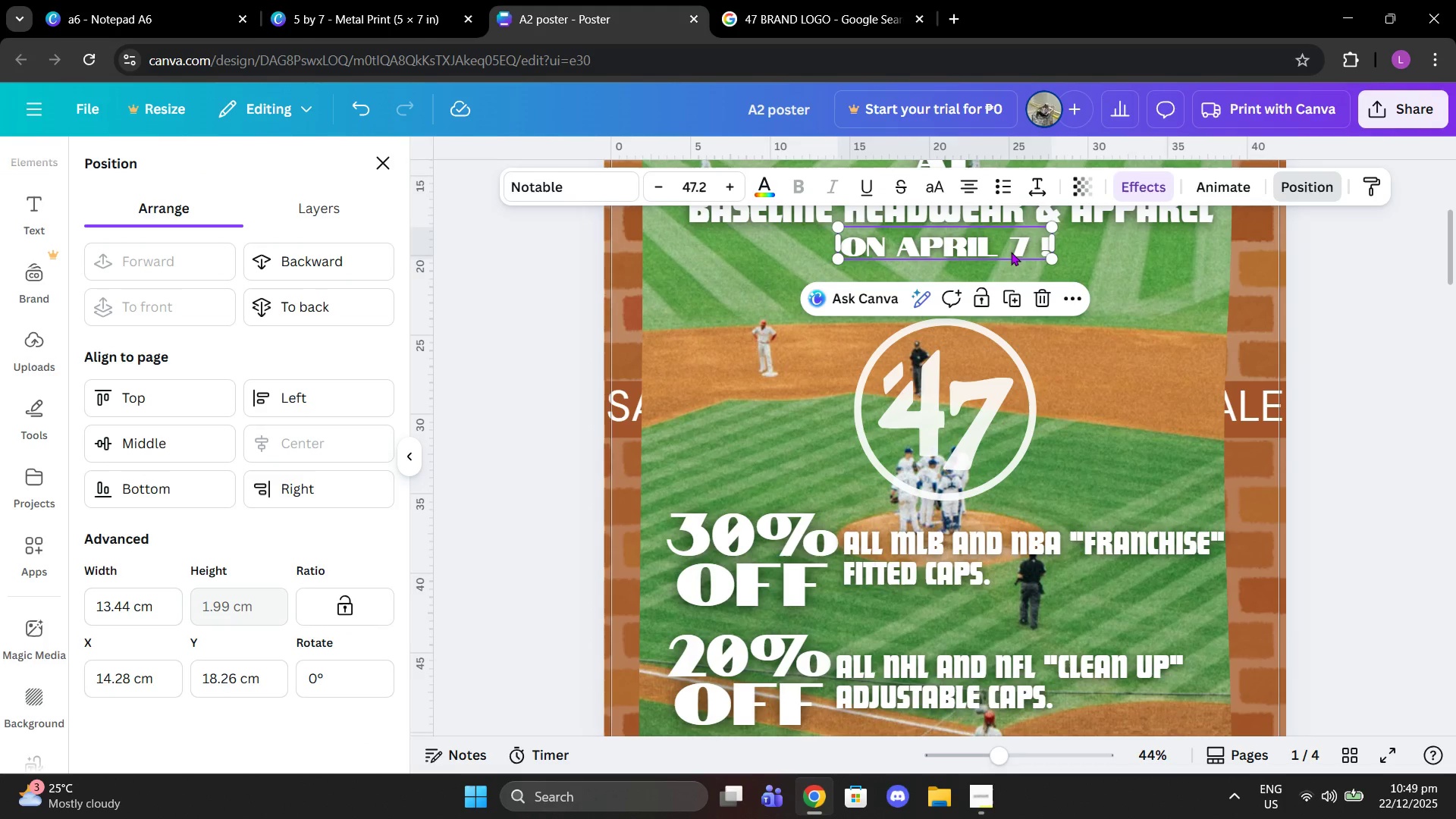 
left_click_drag(start_coordinate=[1011, 252], to_coordinate=[1011, 261])
 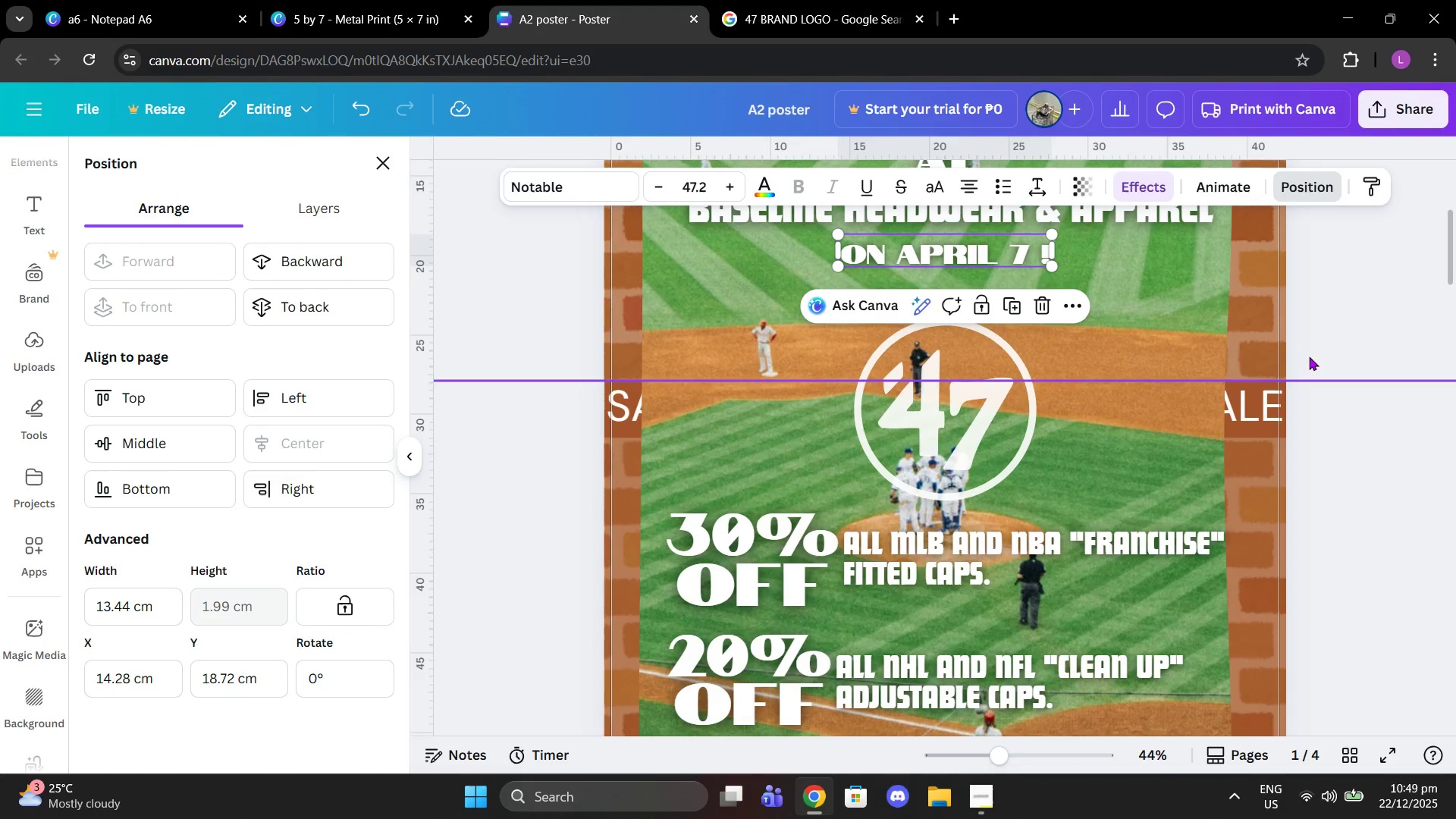 
left_click([1309, 356])
 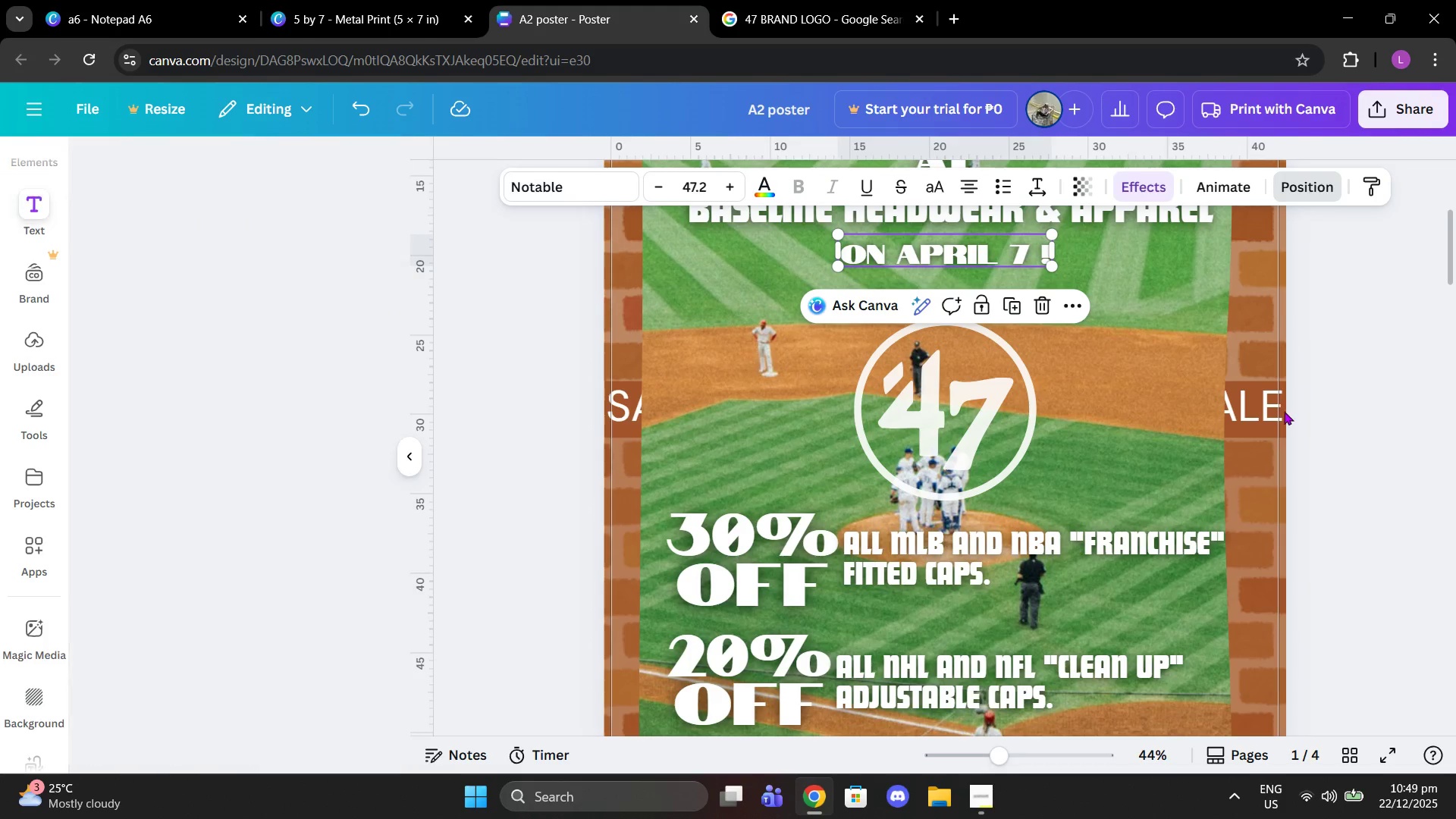 
scroll: coordinate [1282, 413], scroll_direction: down, amount: 2.0
 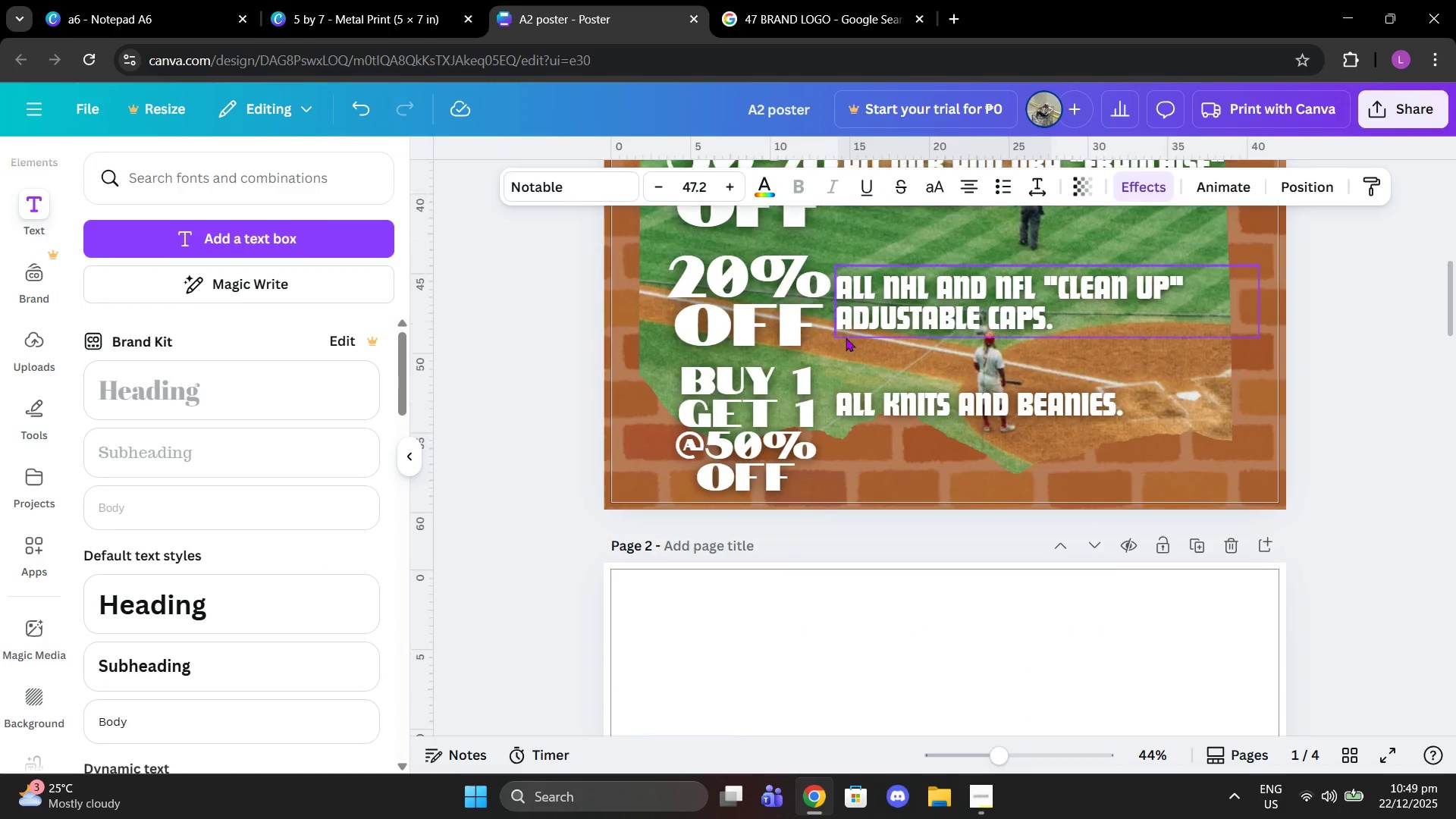 
scroll: coordinate [851, 337], scroll_direction: up, amount: 2.0
 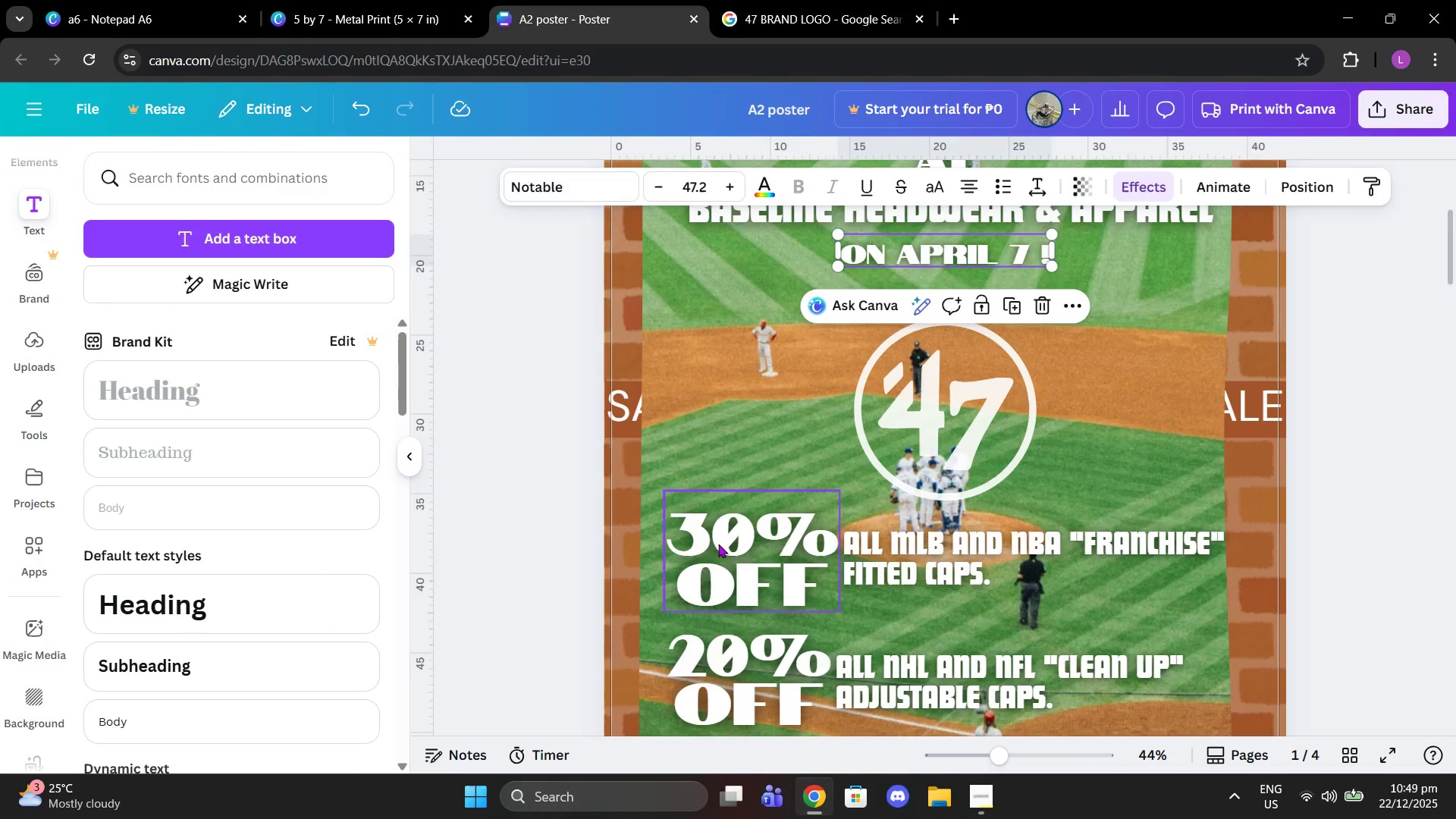 
scroll: coordinate [718, 541], scroll_direction: down, amount: 1.0
 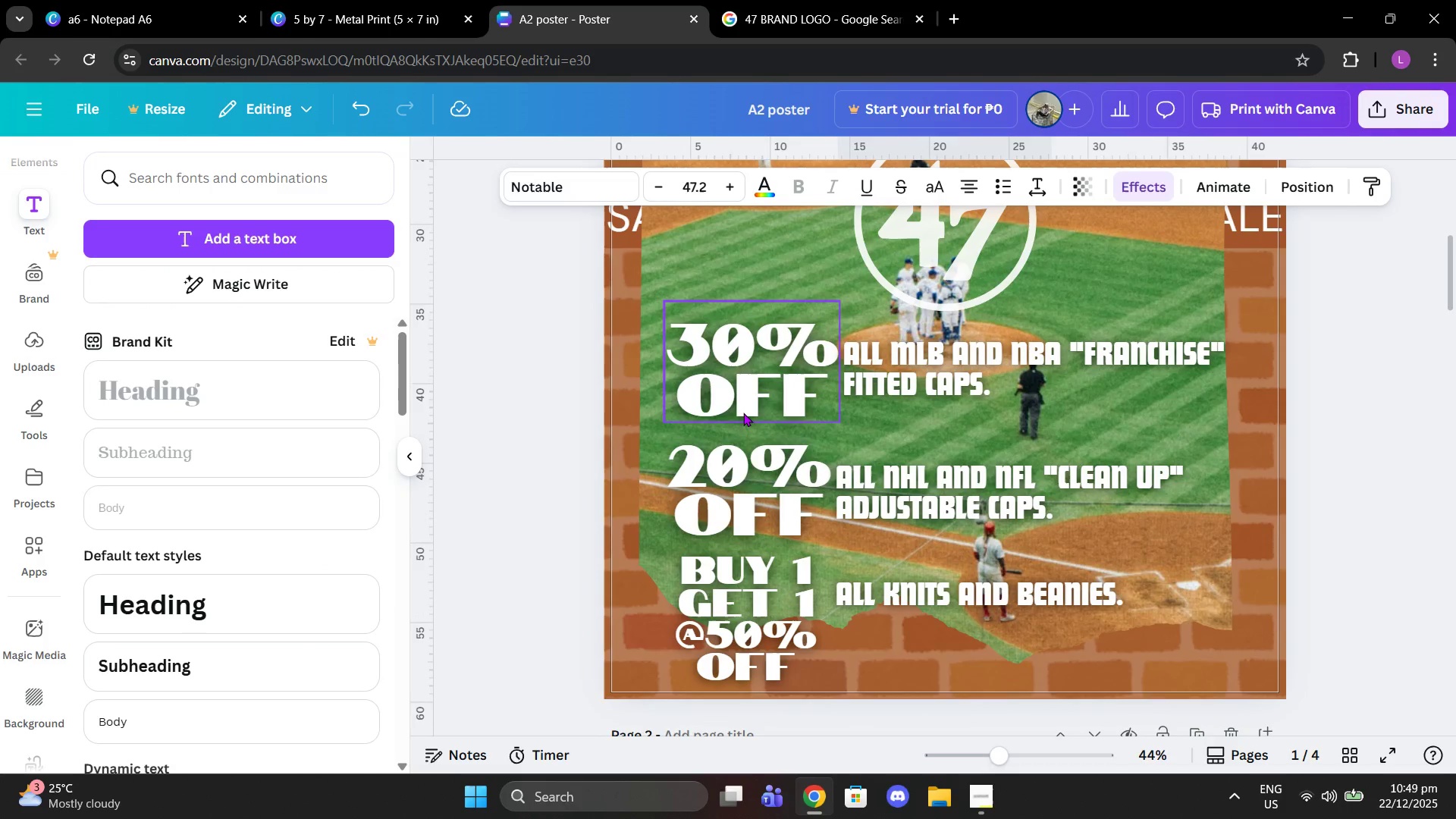 
left_click_drag(start_coordinate=[743, 413], to_coordinate=[744, 406])
 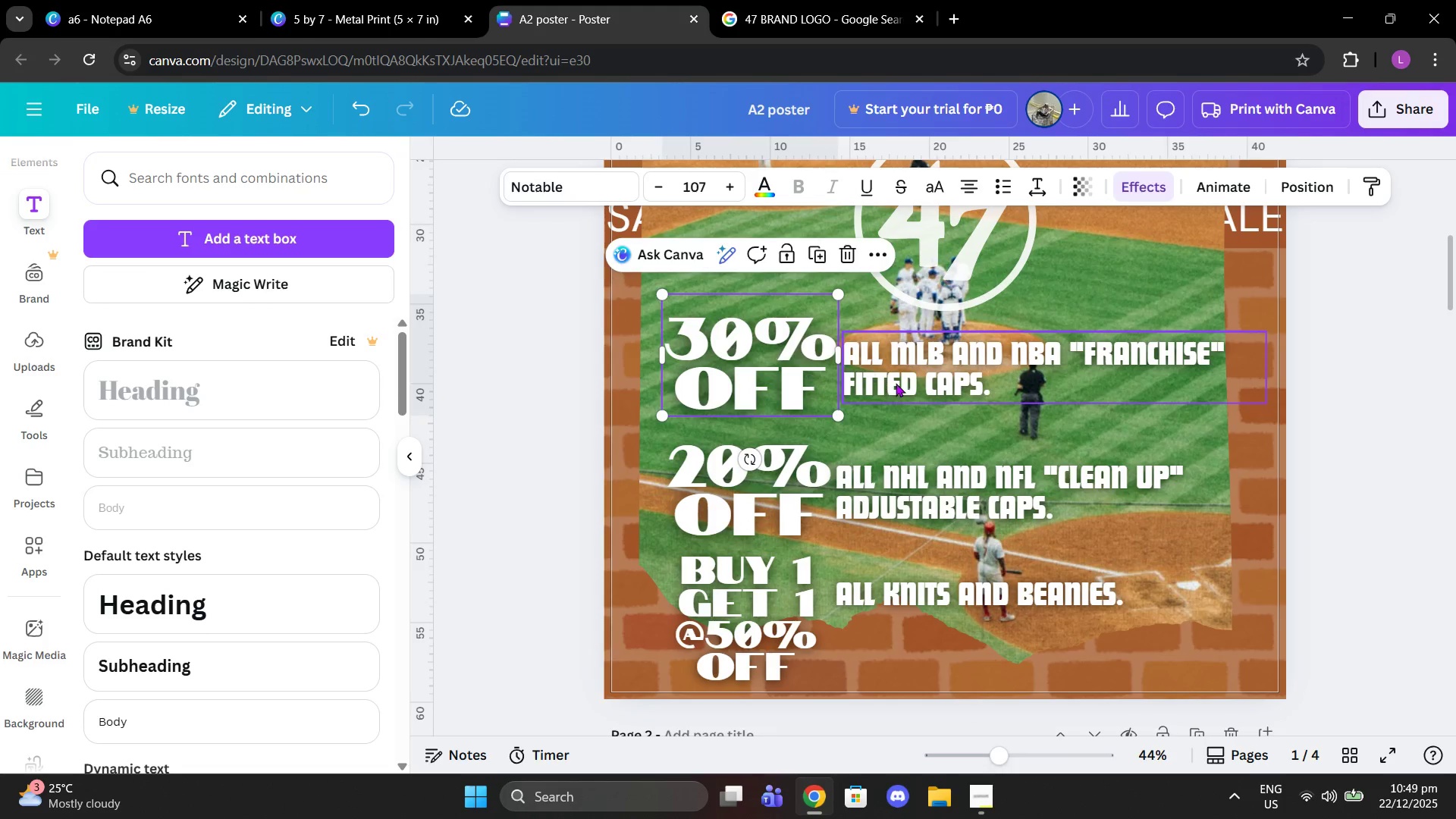 
left_click_drag(start_coordinate=[897, 383], to_coordinate=[896, 375])
 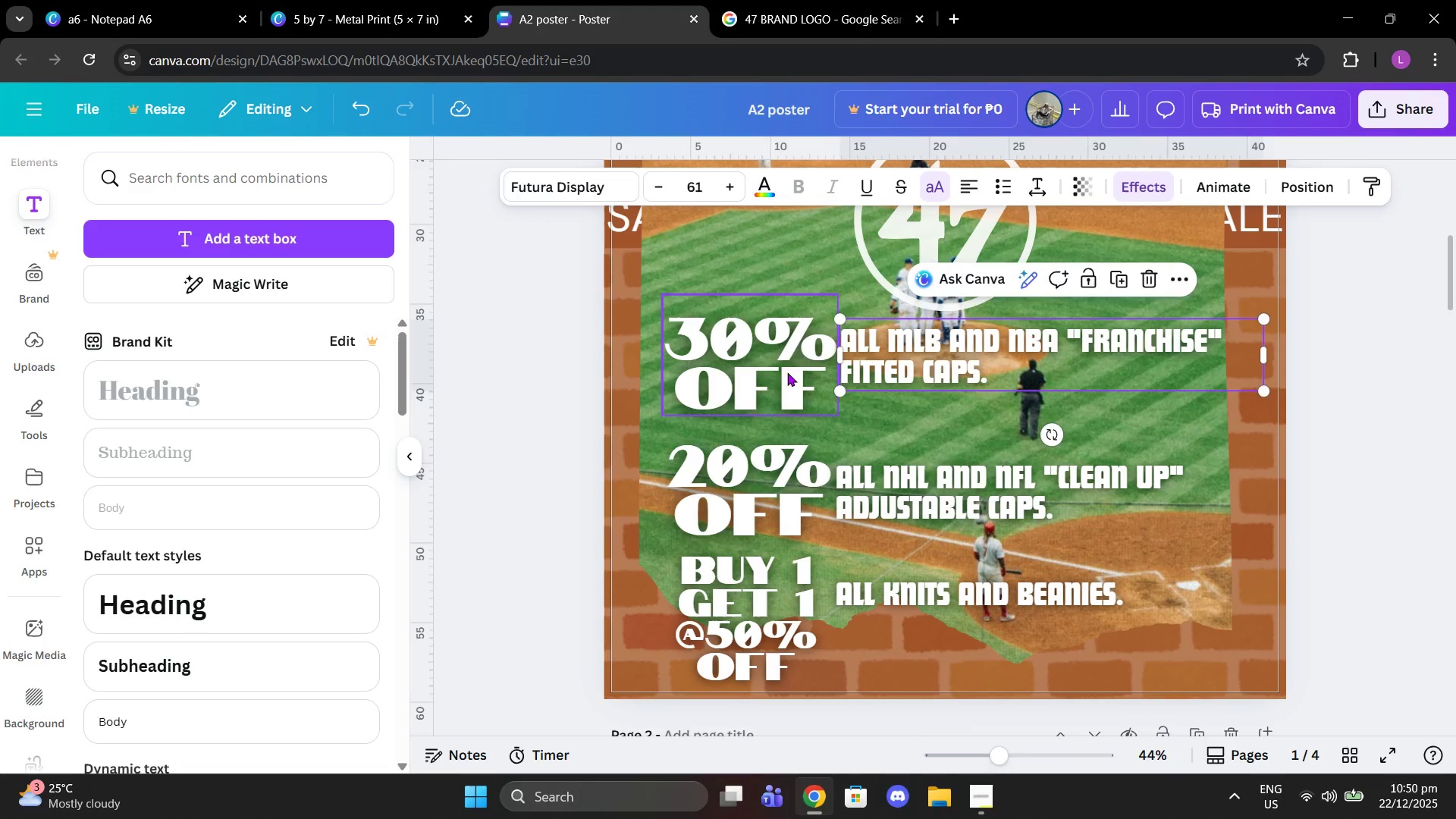 
left_click_drag(start_coordinate=[783, 372], to_coordinate=[771, 371])
 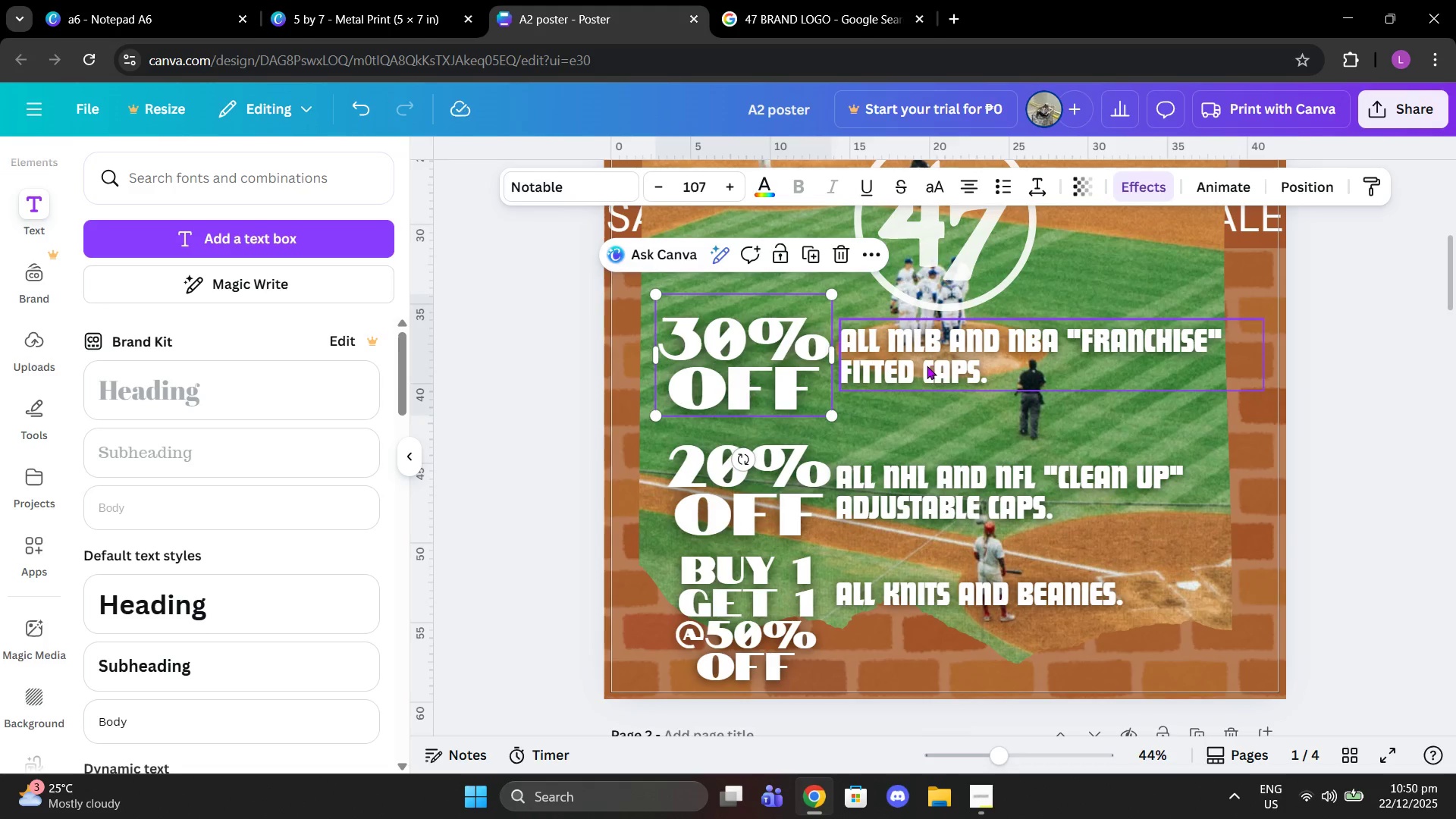 
left_click_drag(start_coordinate=[927, 366], to_coordinate=[924, 370])
 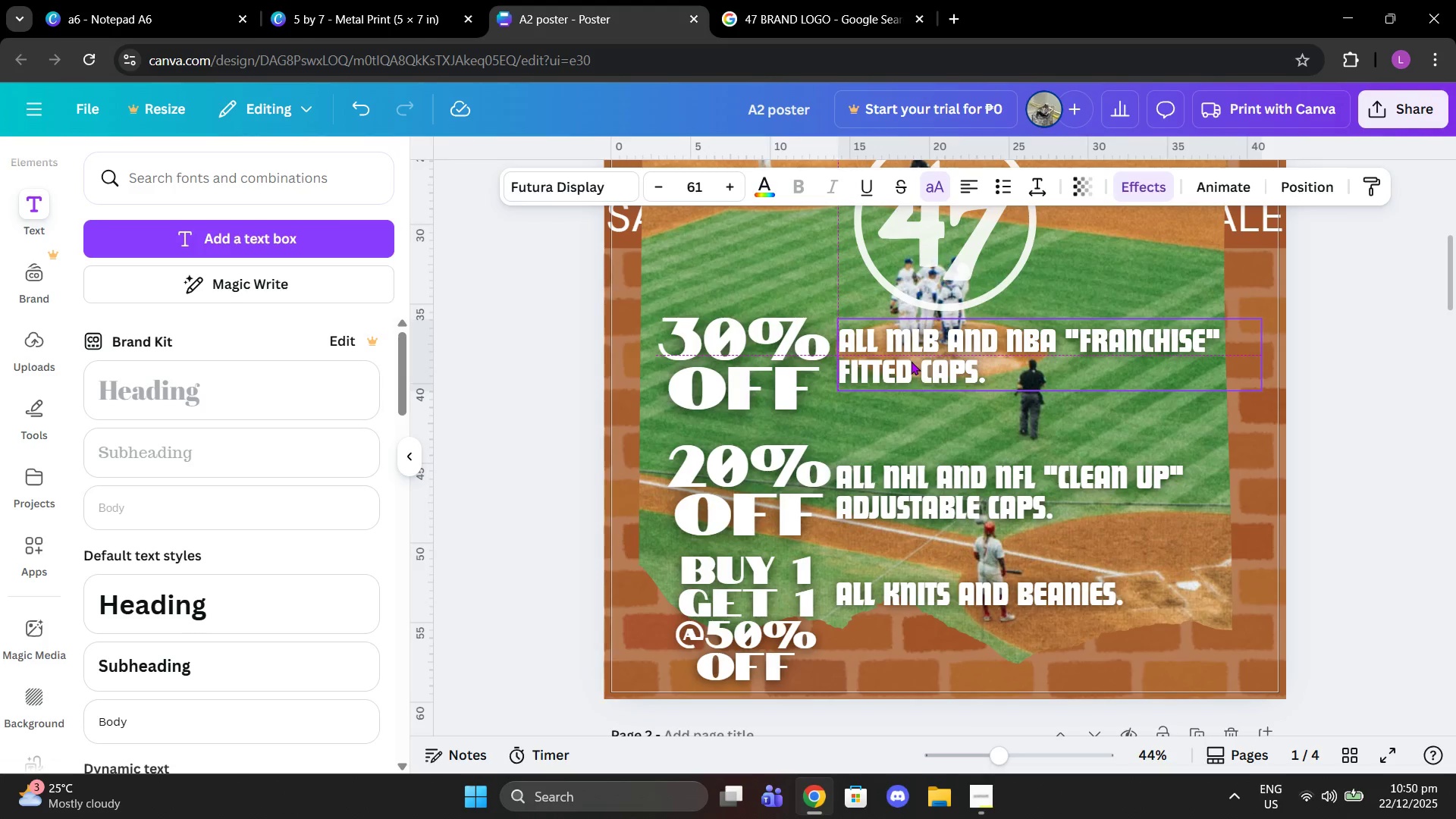 
left_click_drag(start_coordinate=[770, 491], to_coordinate=[761, 491])
 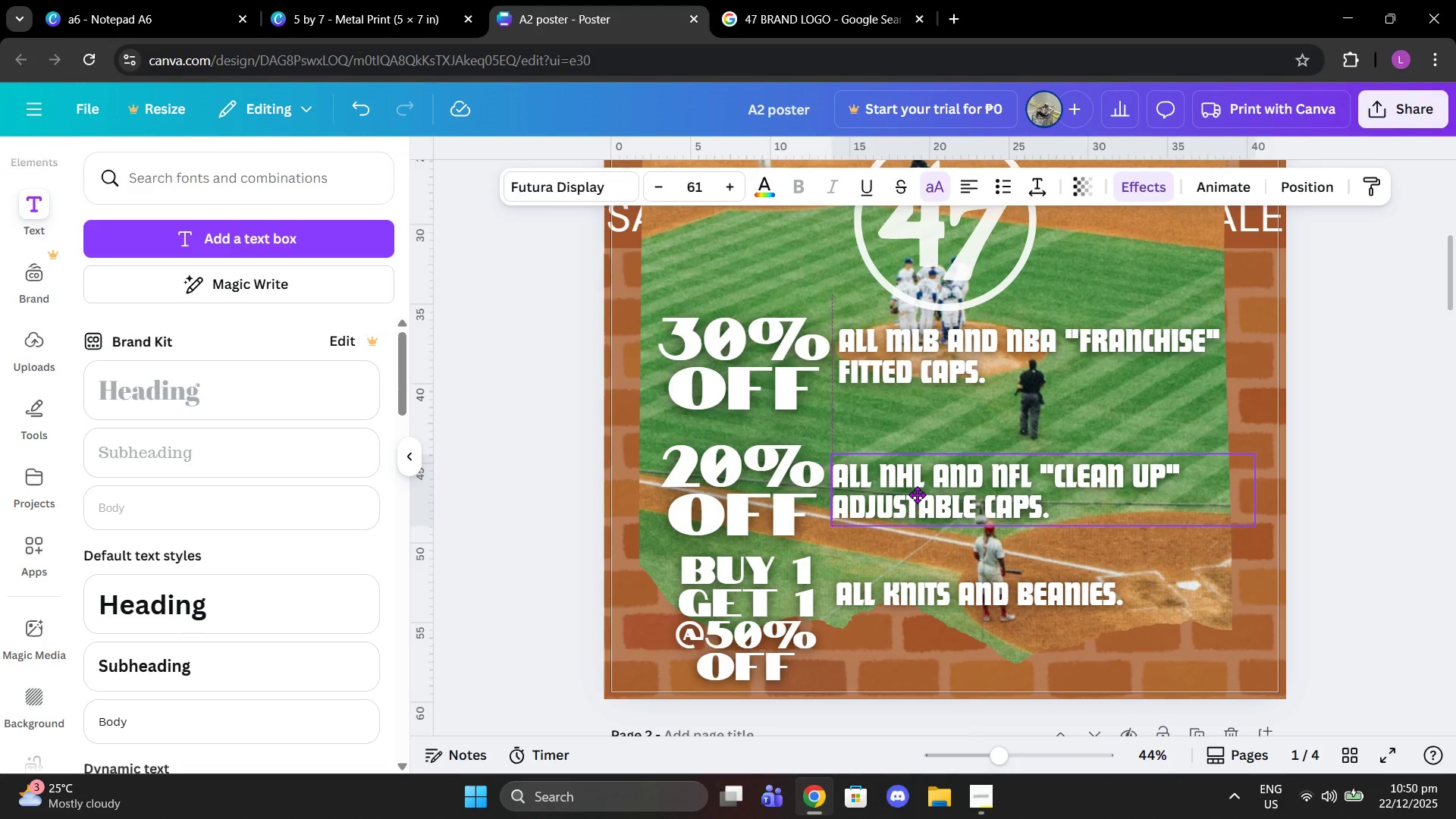 
left_click_drag(start_coordinate=[747, 604], to_coordinate=[736, 602])
 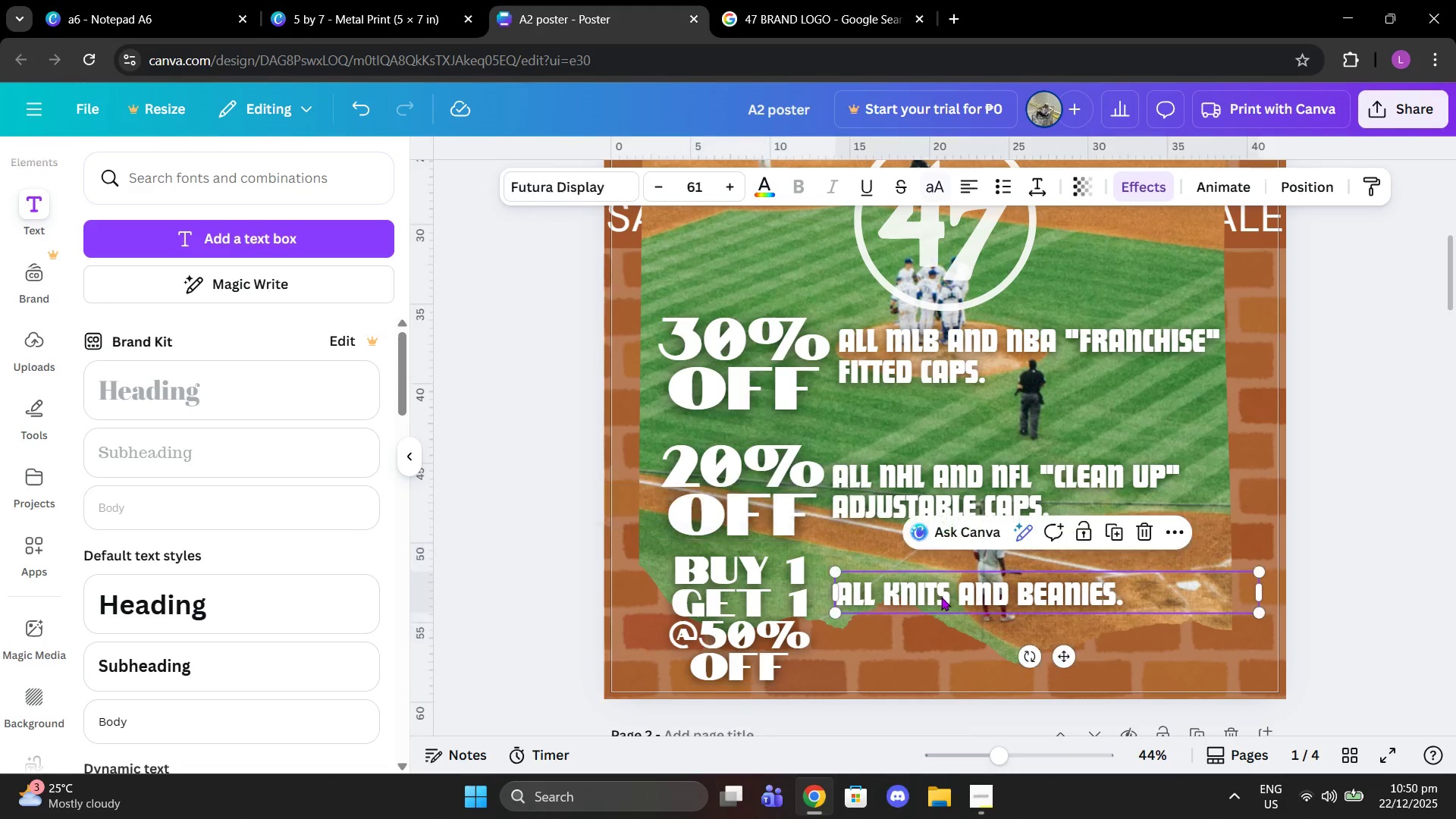 
left_click_drag(start_coordinate=[941, 596], to_coordinate=[935, 609])
 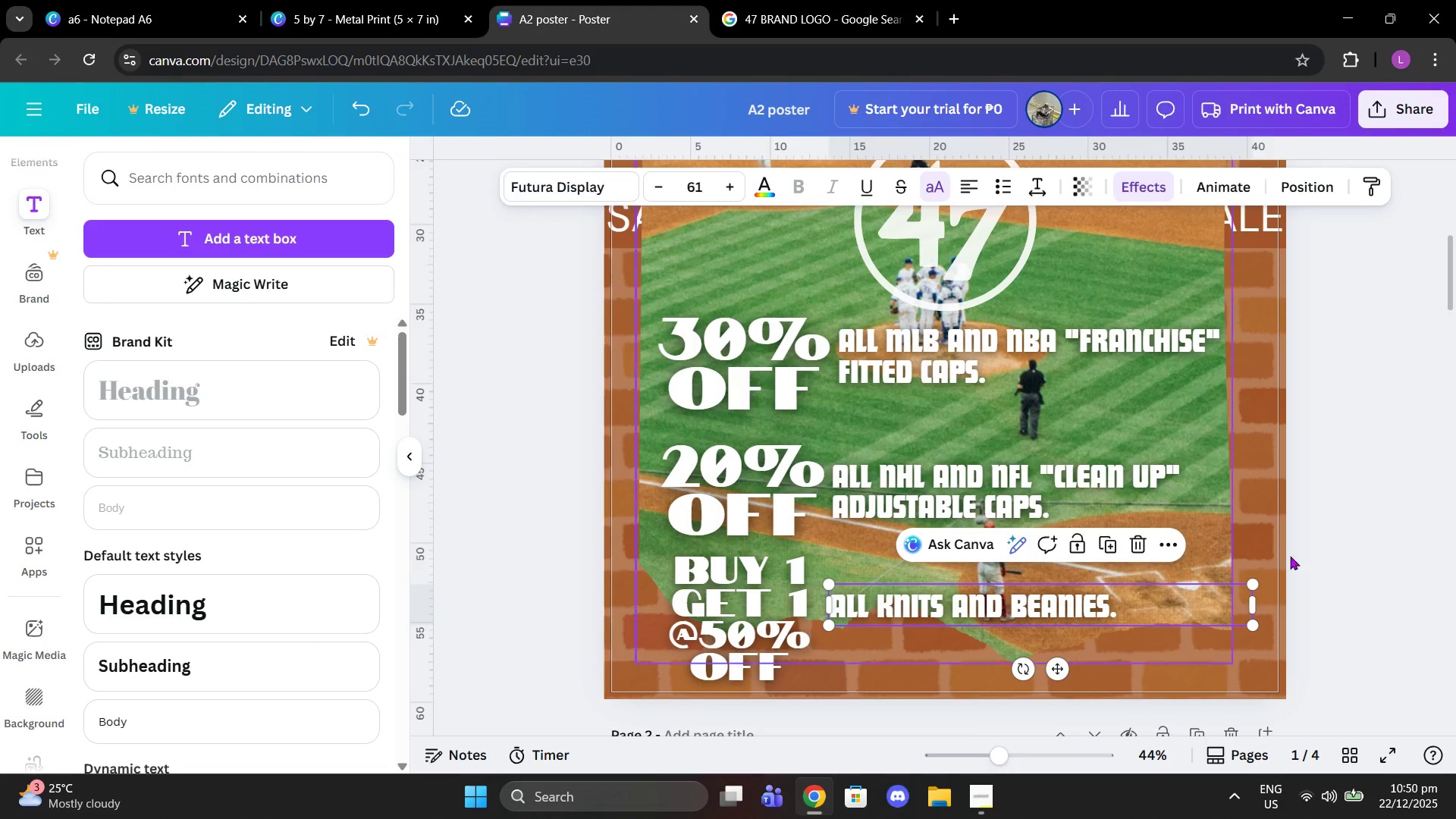 
left_click([1342, 536])
 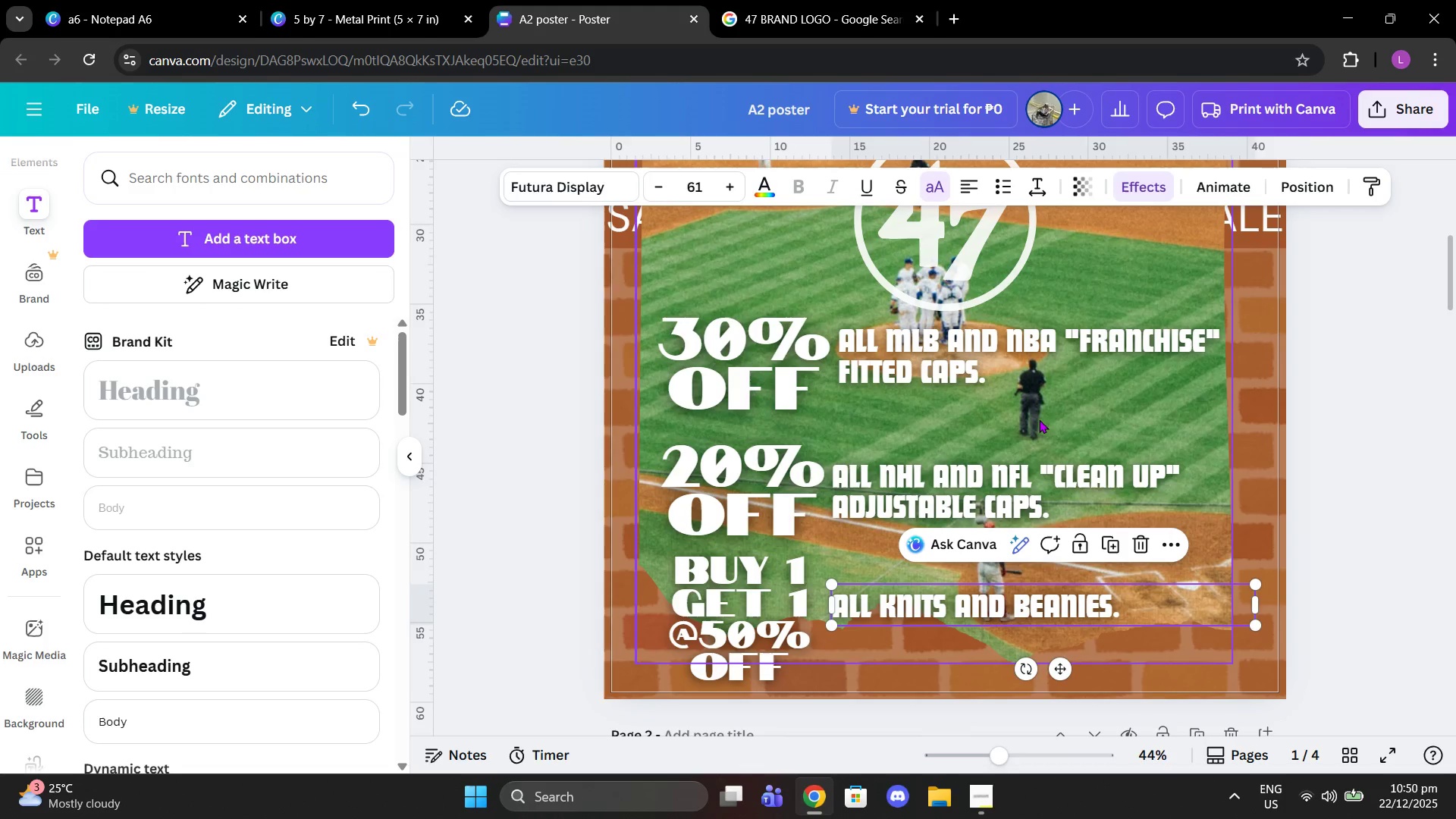 
double_click([1023, 393])
 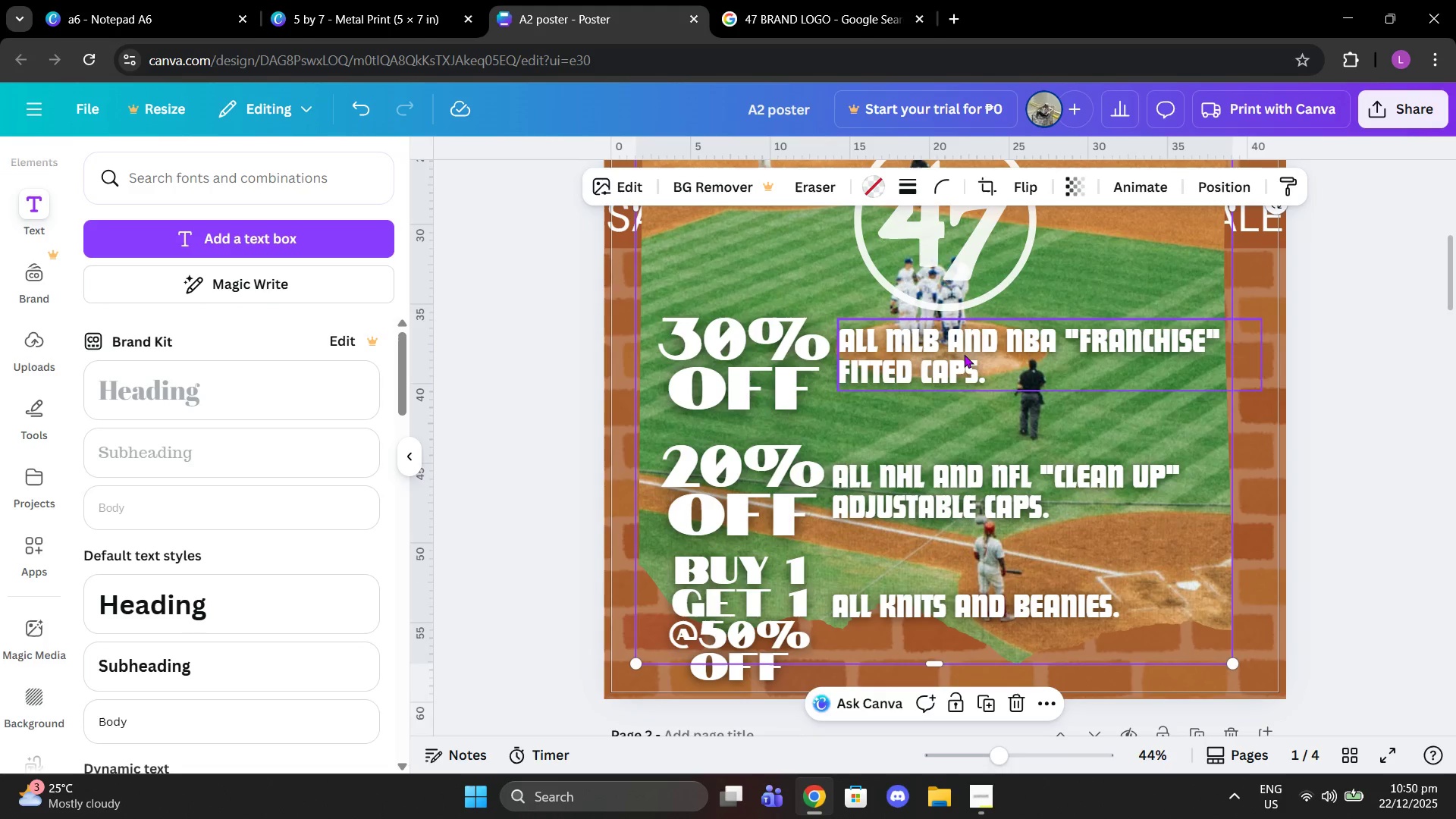 
triple_click([963, 353])
 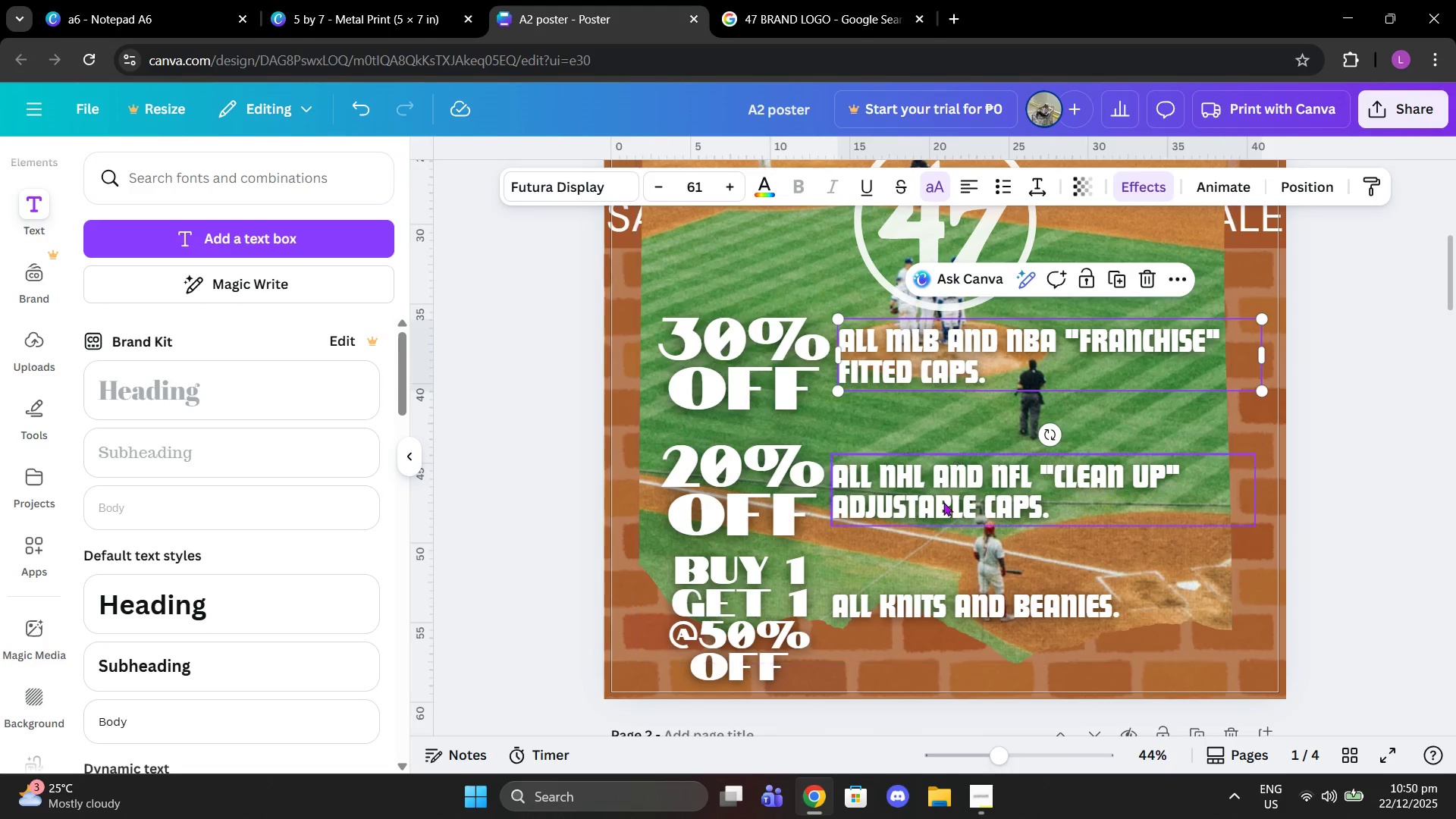 
left_click_drag(start_coordinate=[943, 503], to_coordinate=[949, 505])
 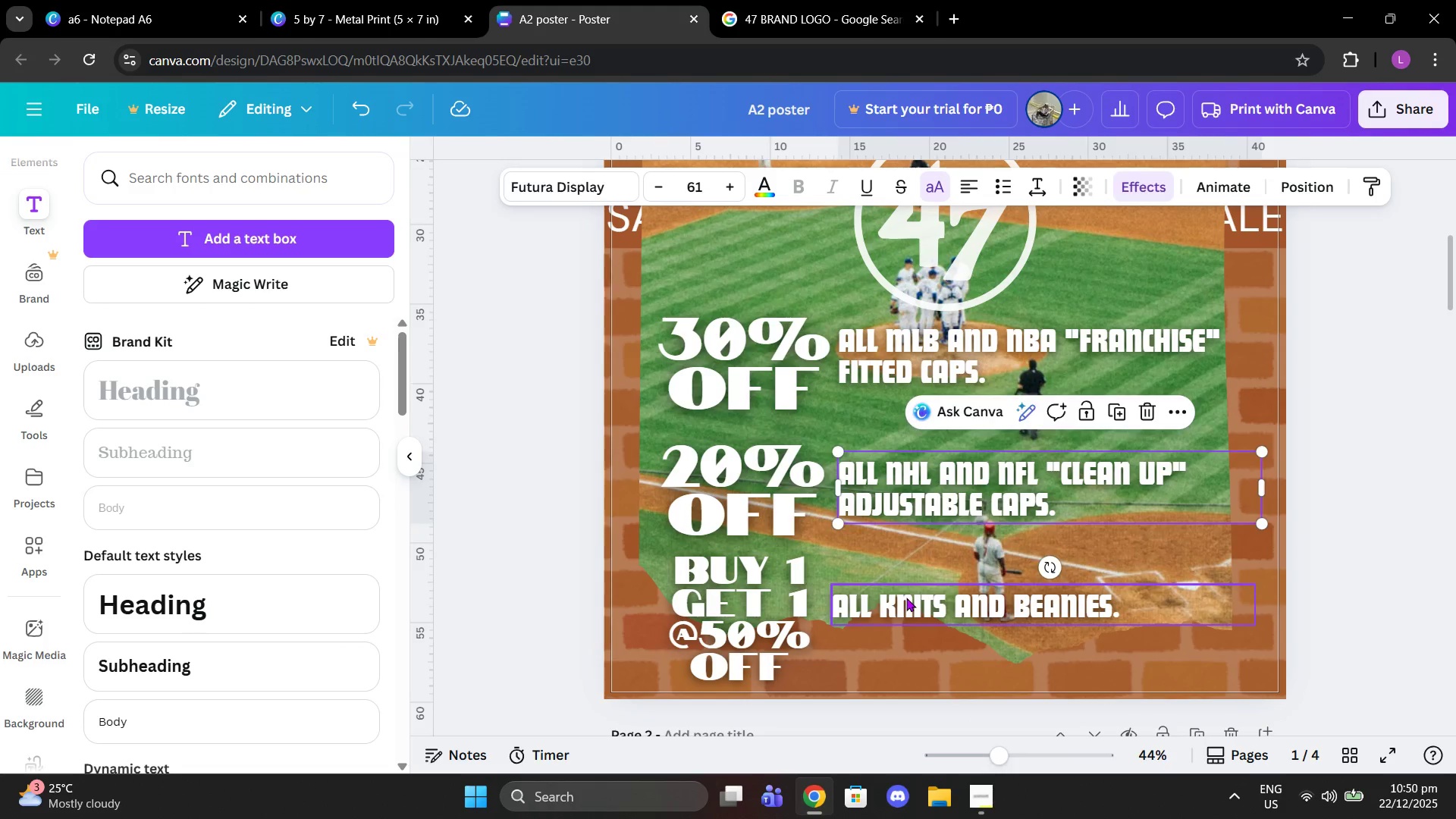 
left_click_drag(start_coordinate=[906, 598], to_coordinate=[912, 598])
 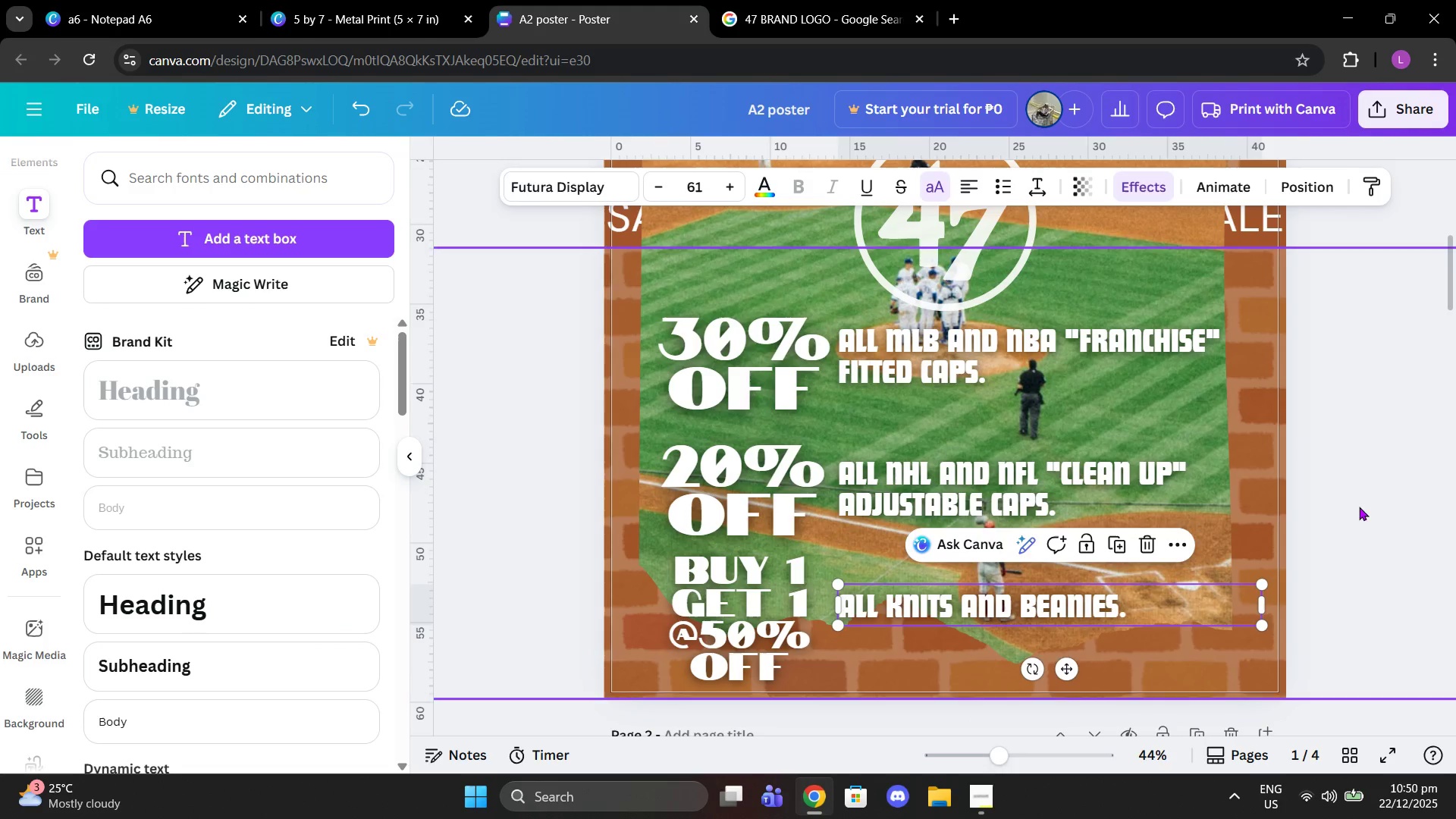 
left_click([1366, 505])
 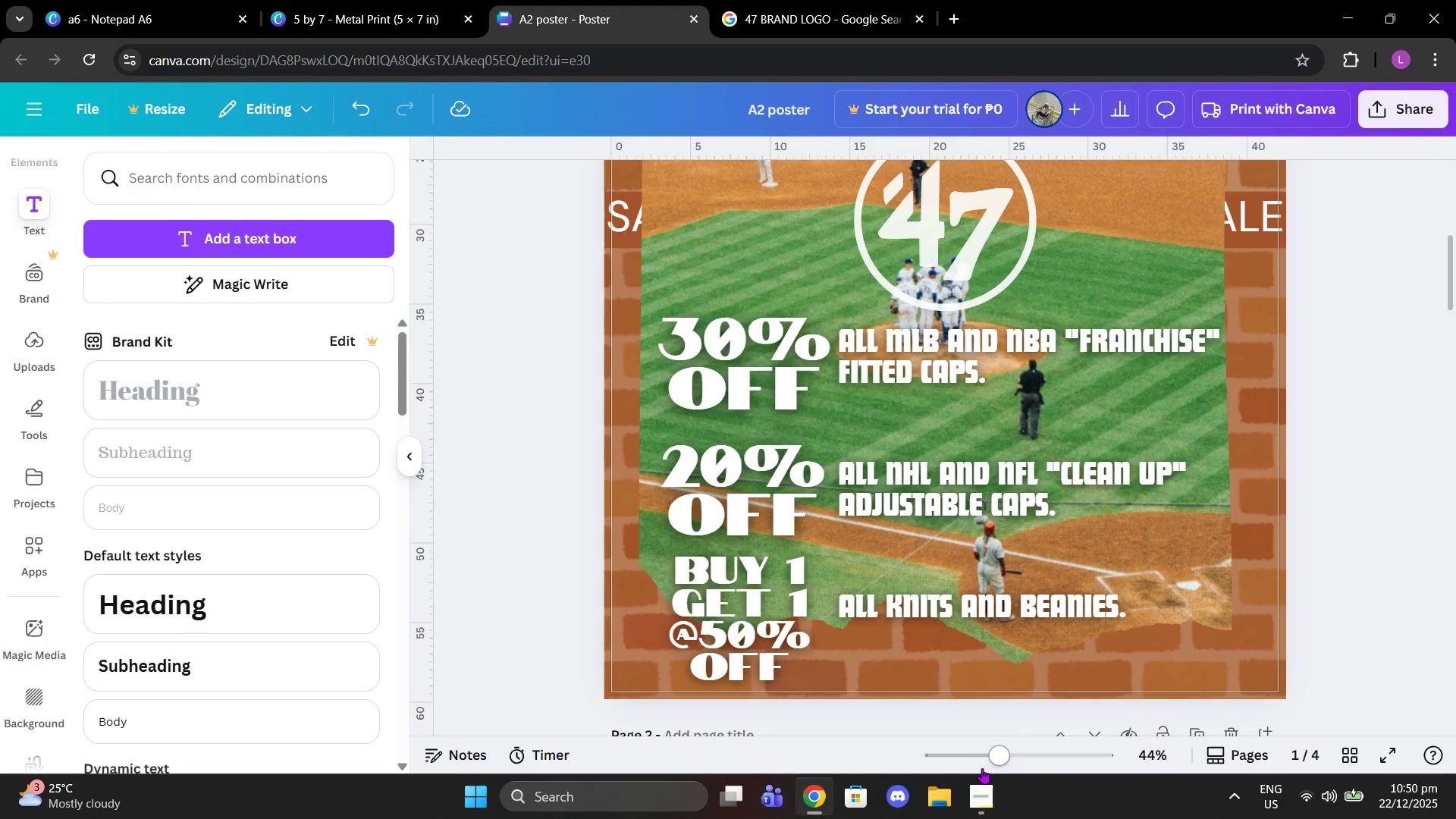 
left_click_drag(start_coordinate=[993, 755], to_coordinate=[985, 755])
 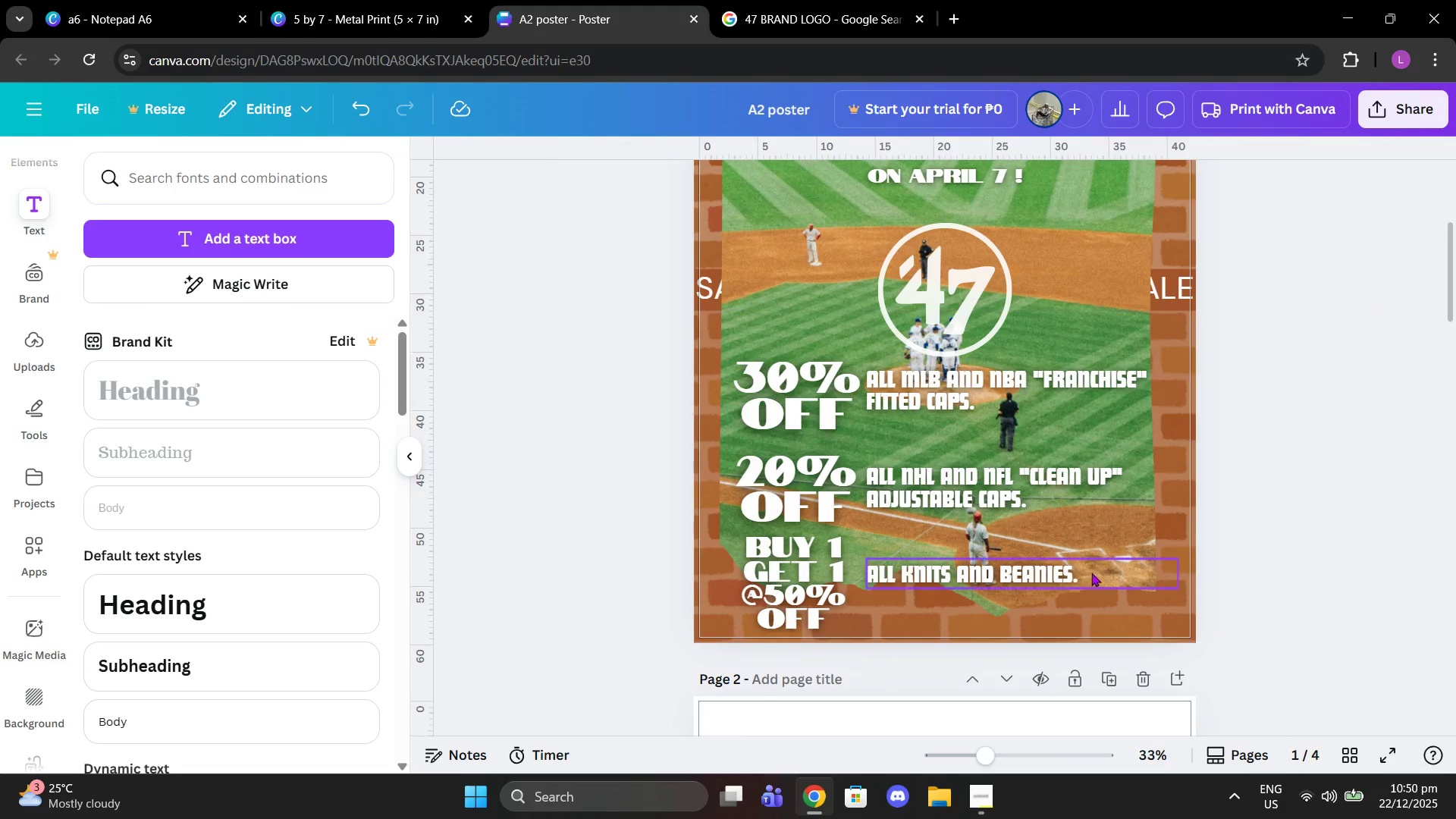 
scroll: coordinate [1095, 571], scroll_direction: none, amount: 0.0
 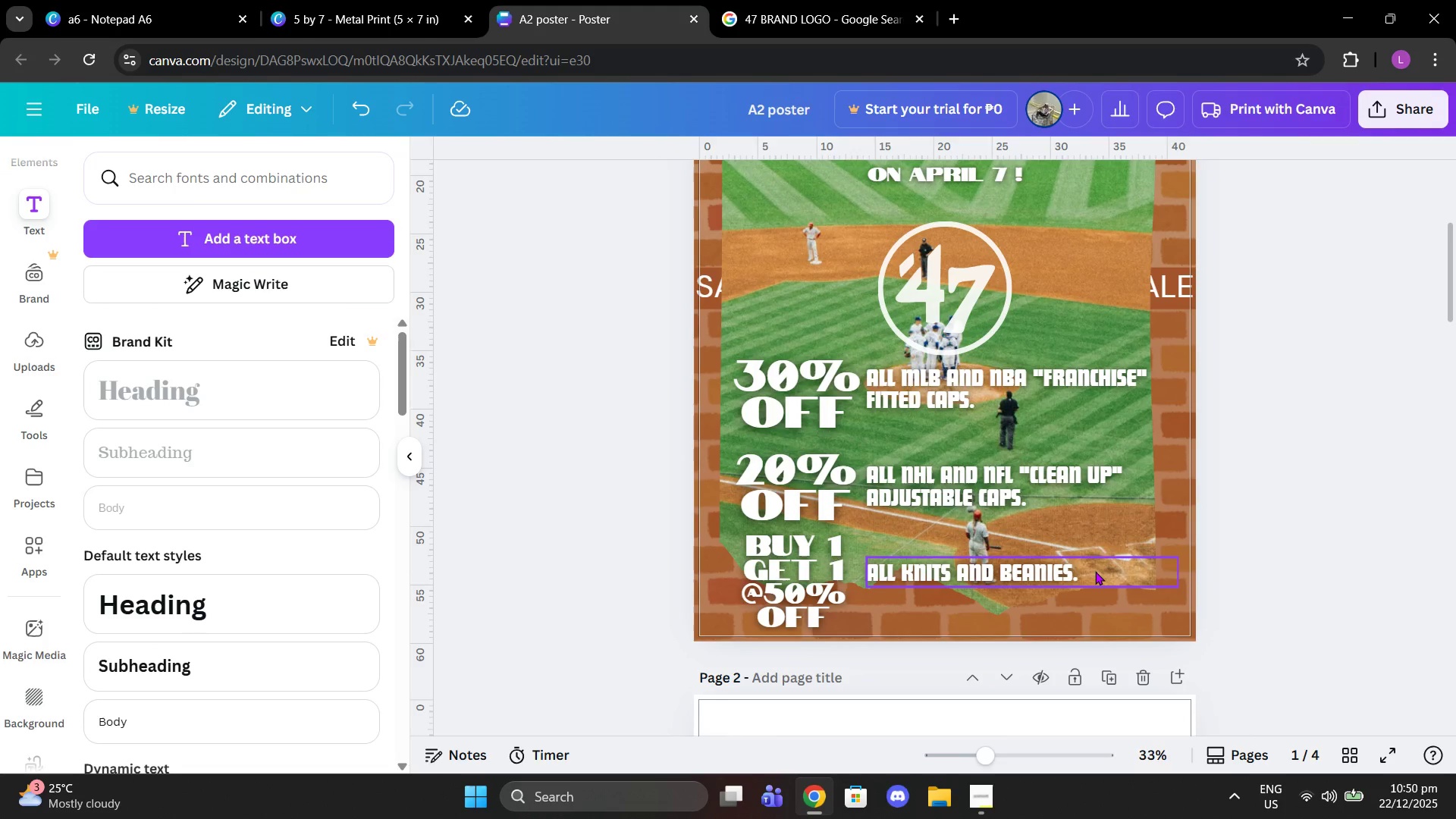 
key(Control+Z)
 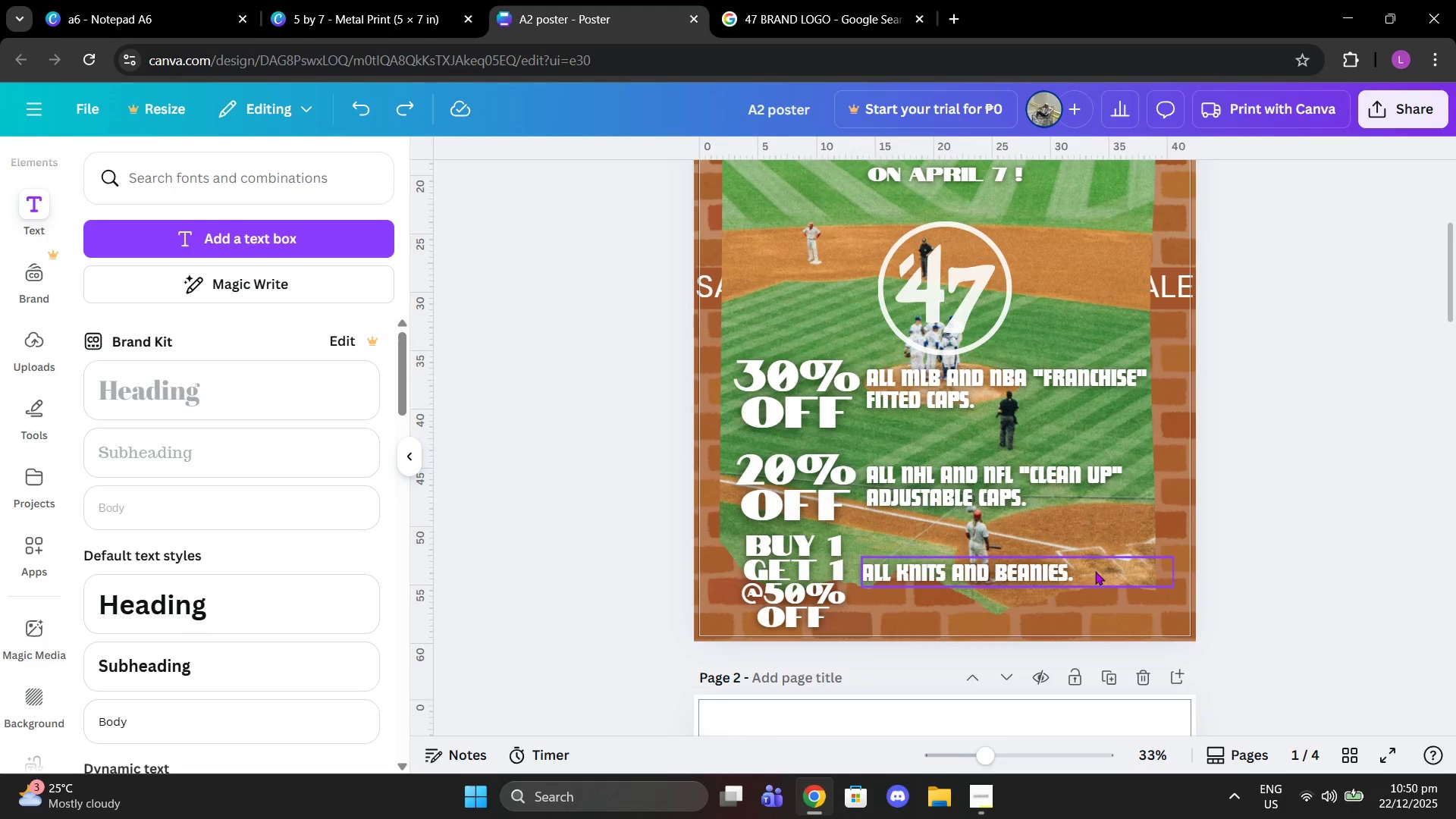 
key(Control+Z)
 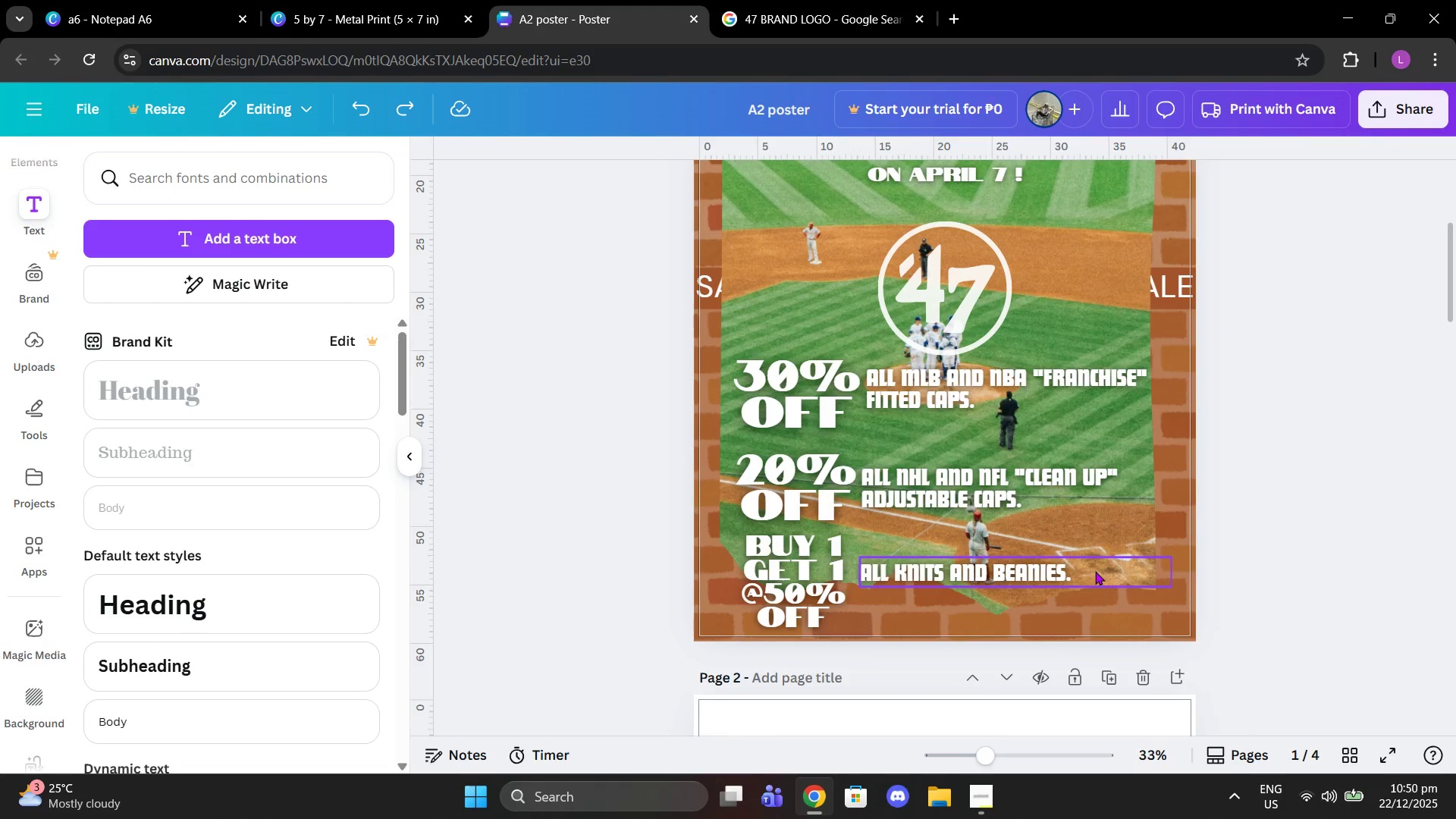 
key(Control+Z)
 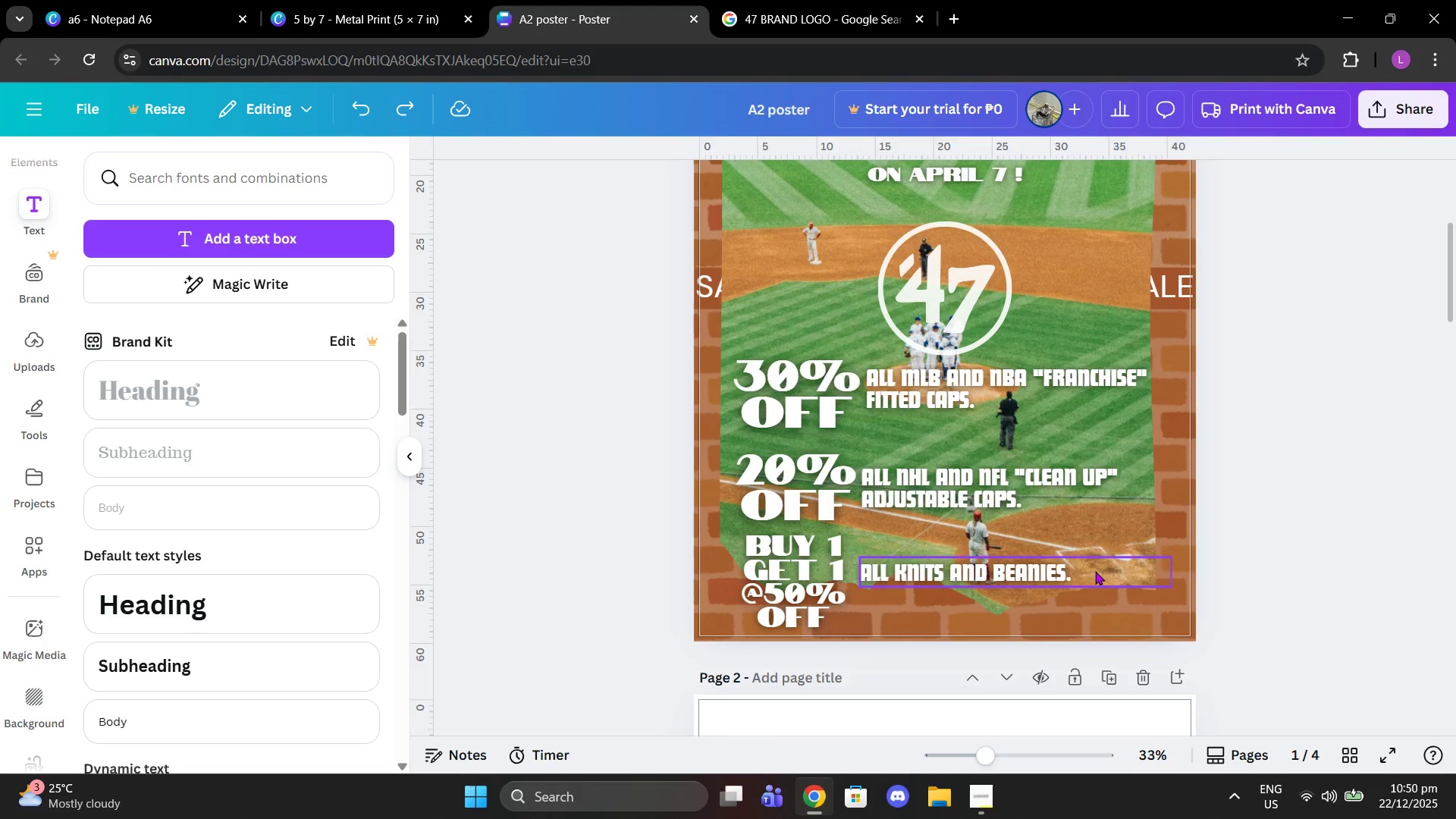 
key(Control+Z)
 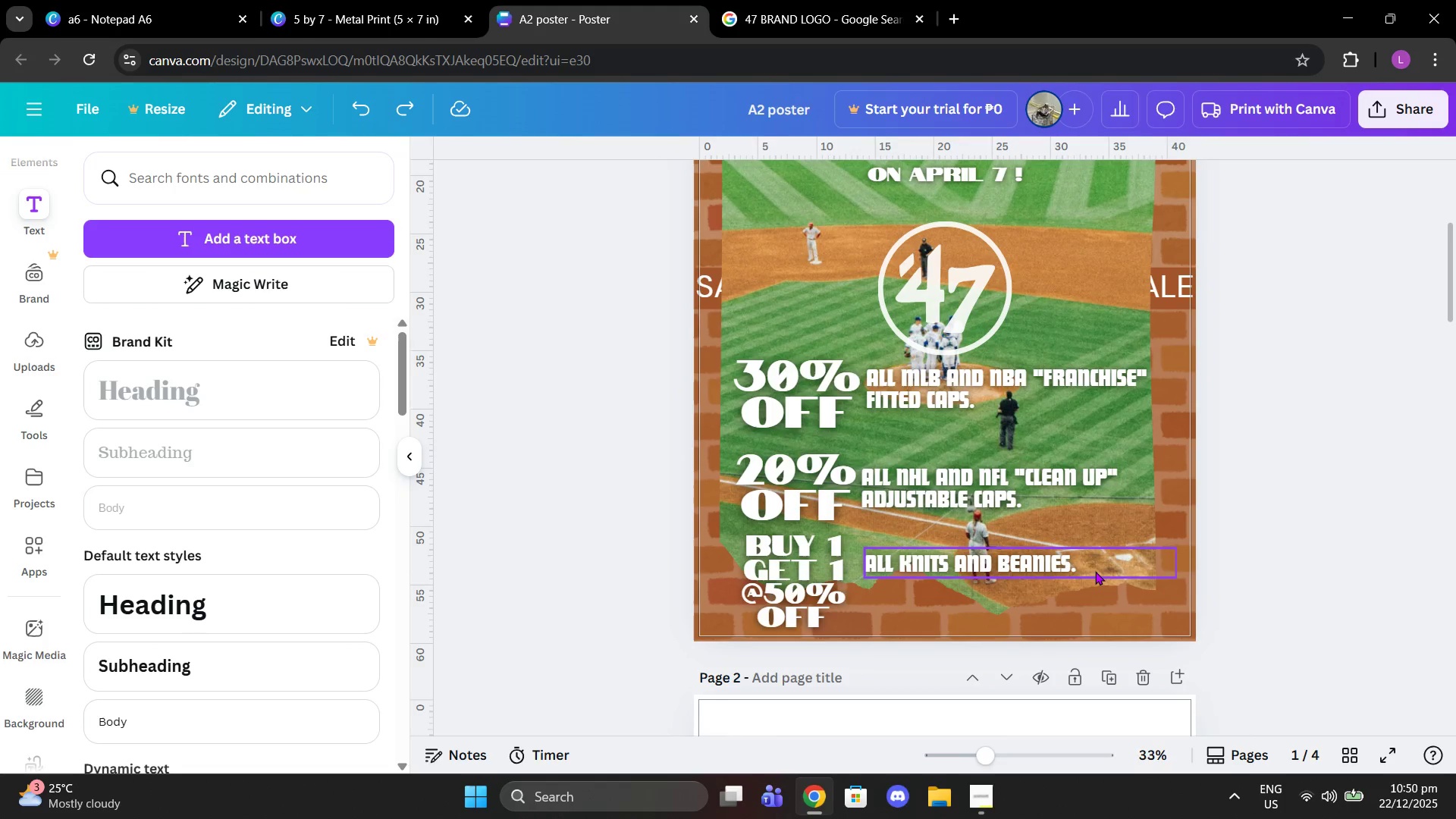 
key(Control+Z)
 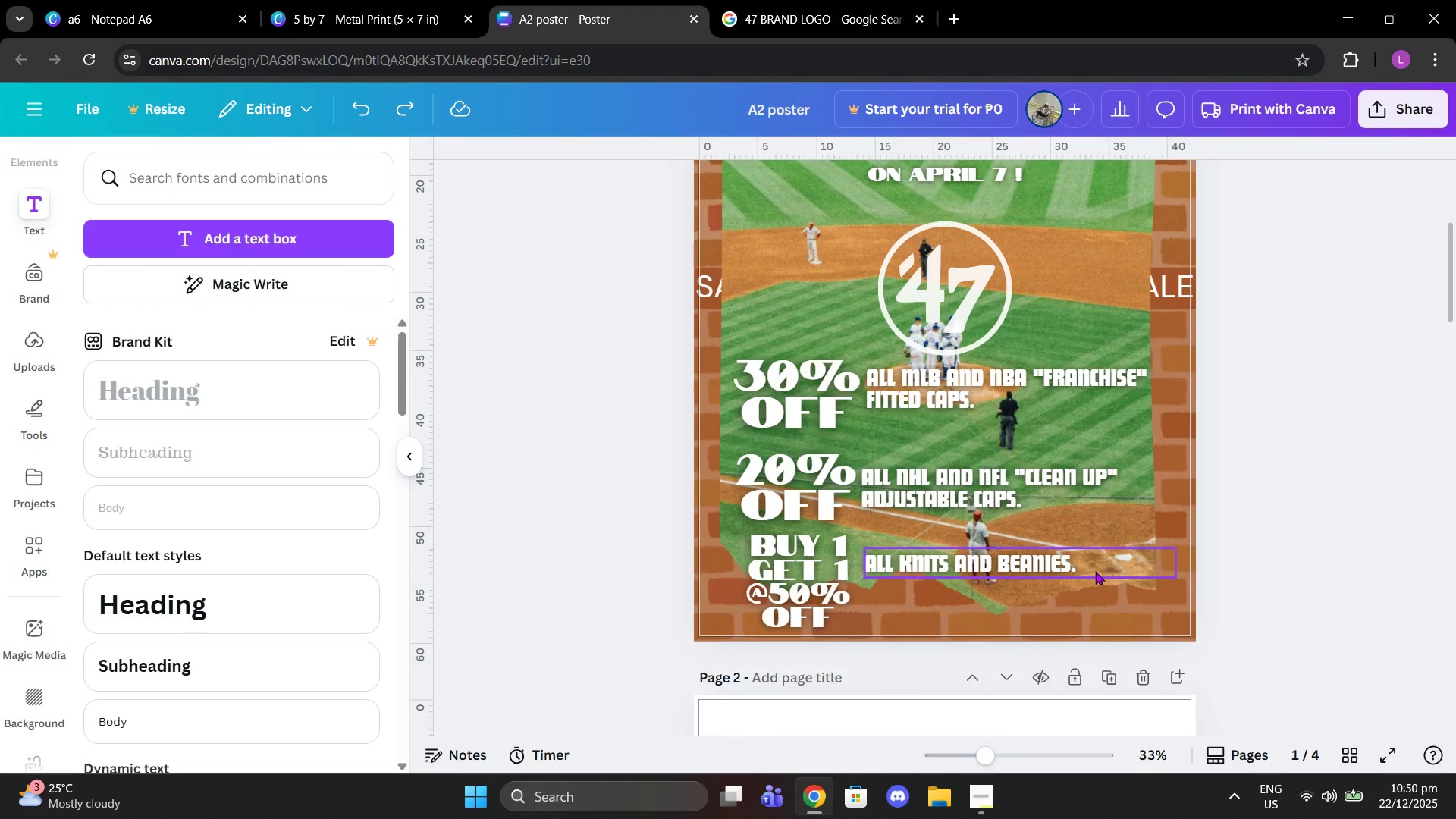 
key(Control+Z)
 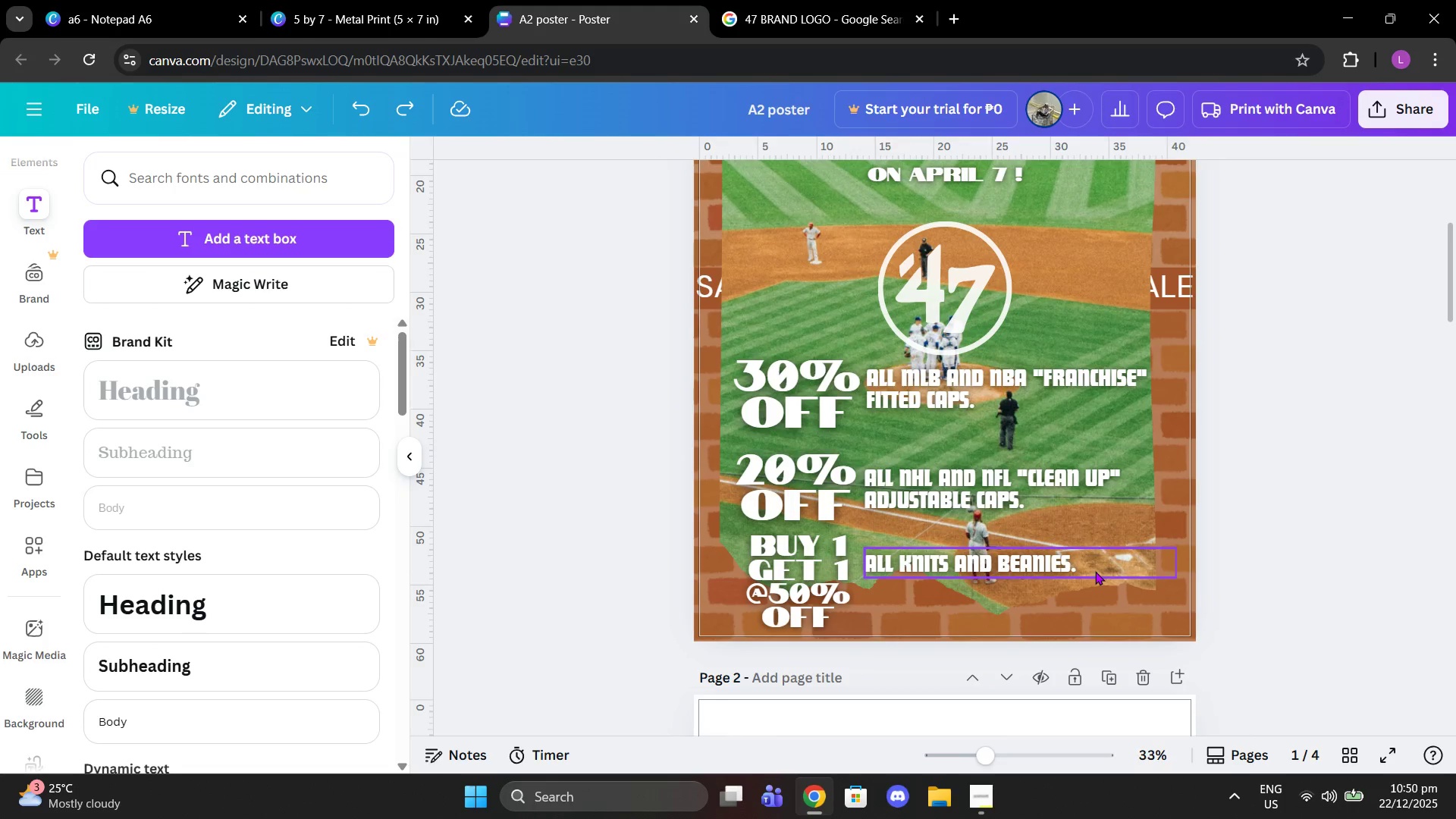 
key(Control+Z)
 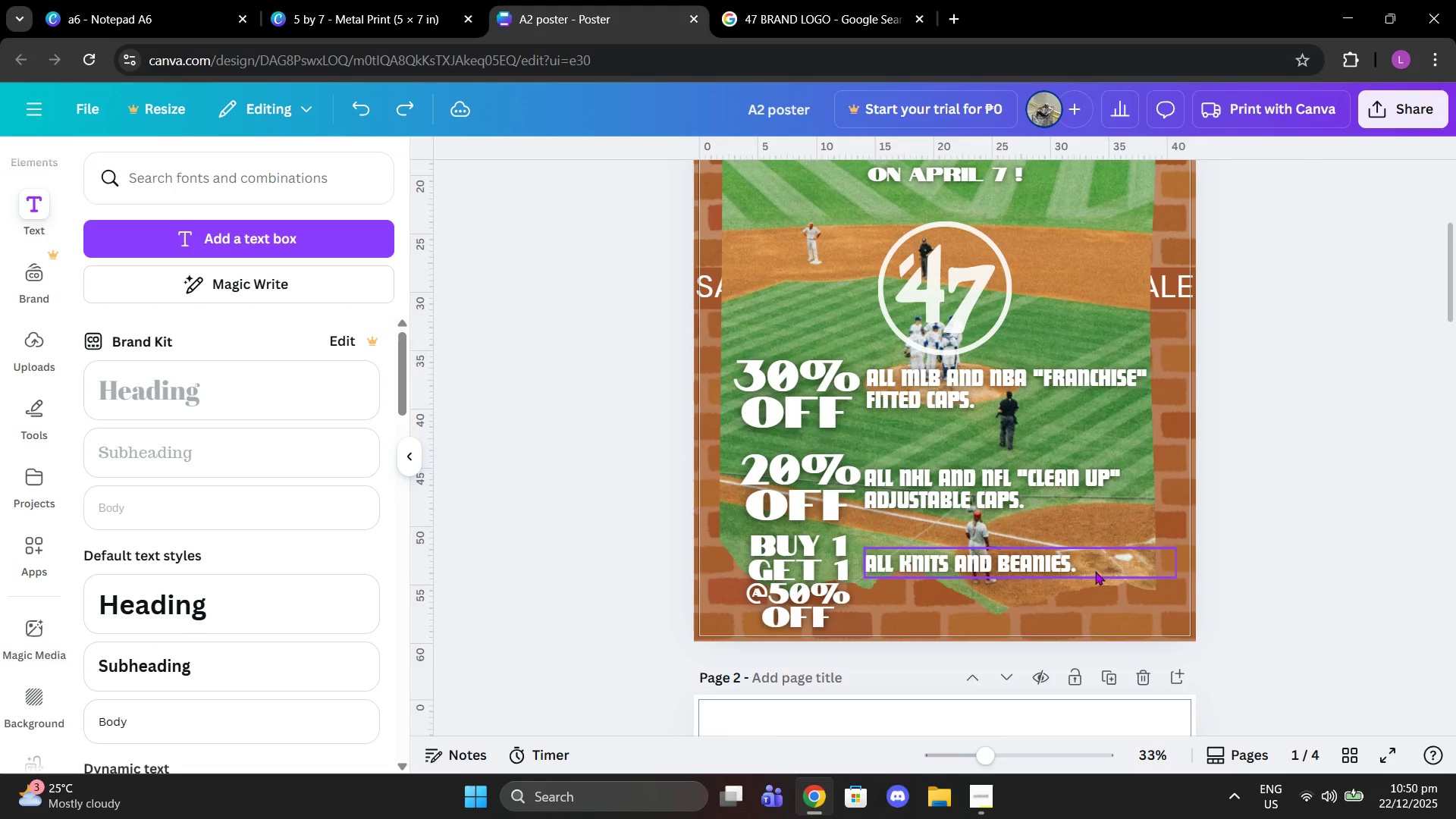 
key(Control+Z)
 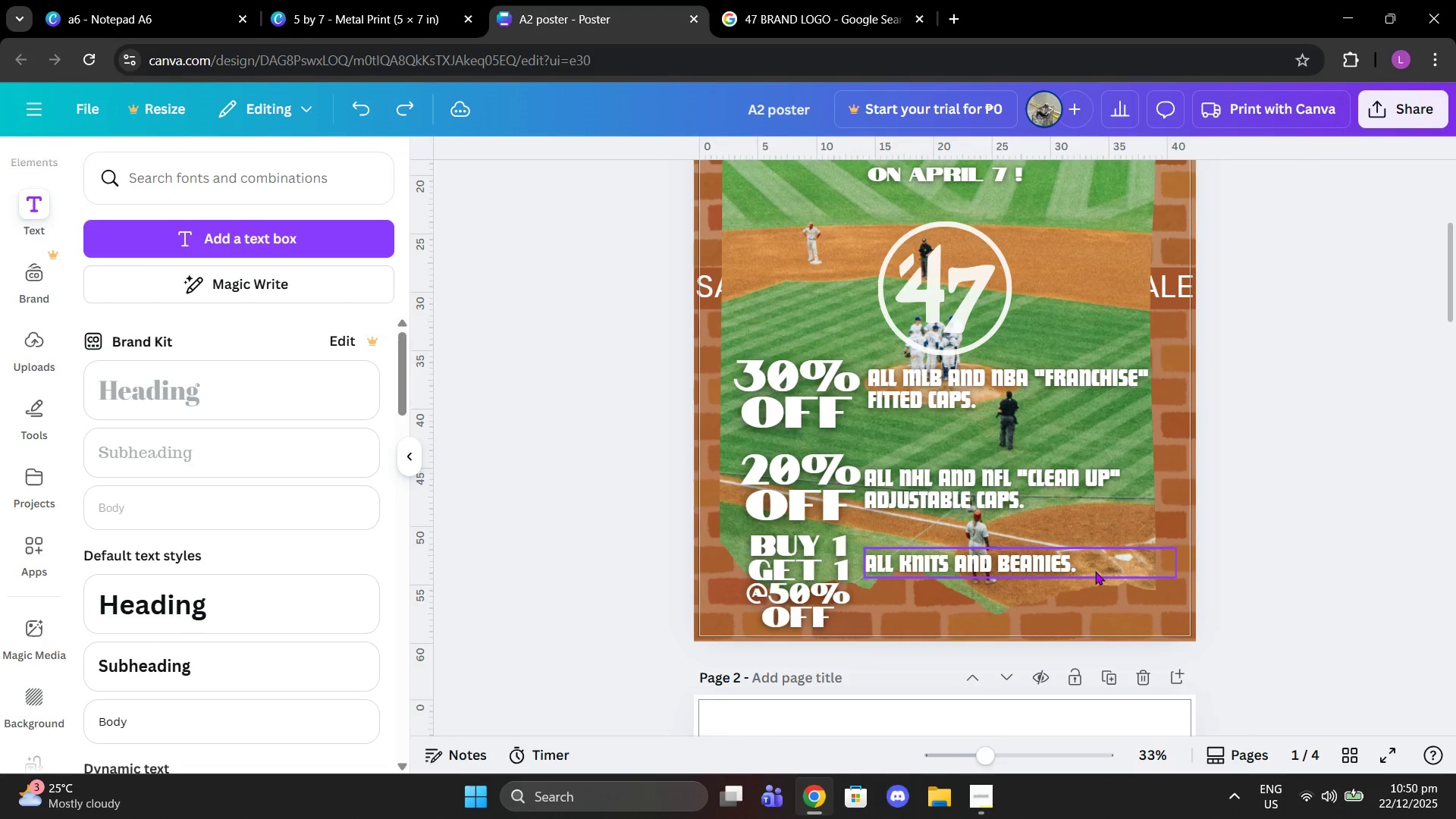 
key(Control+Z)
 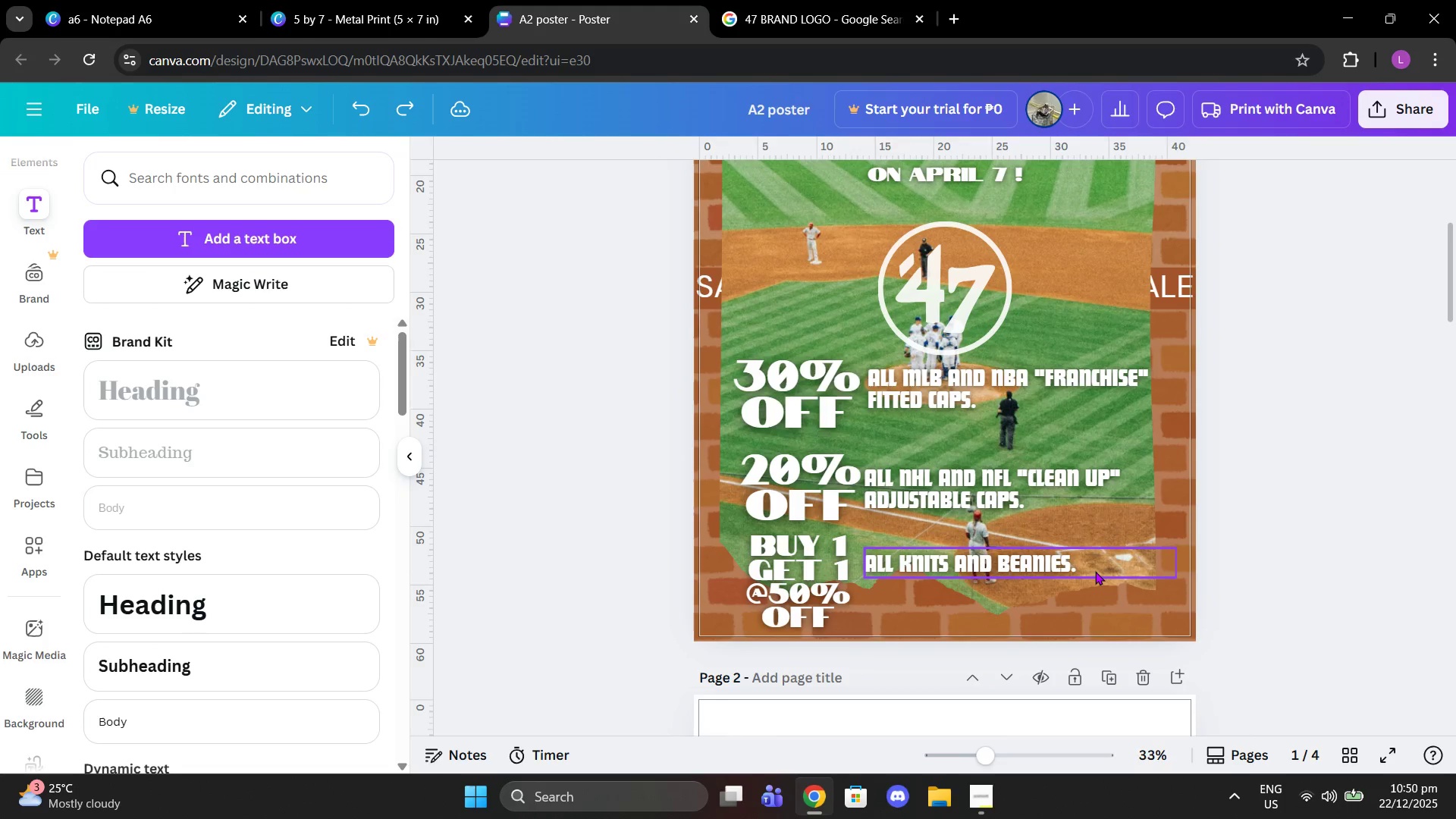 
key(Control+Z)
 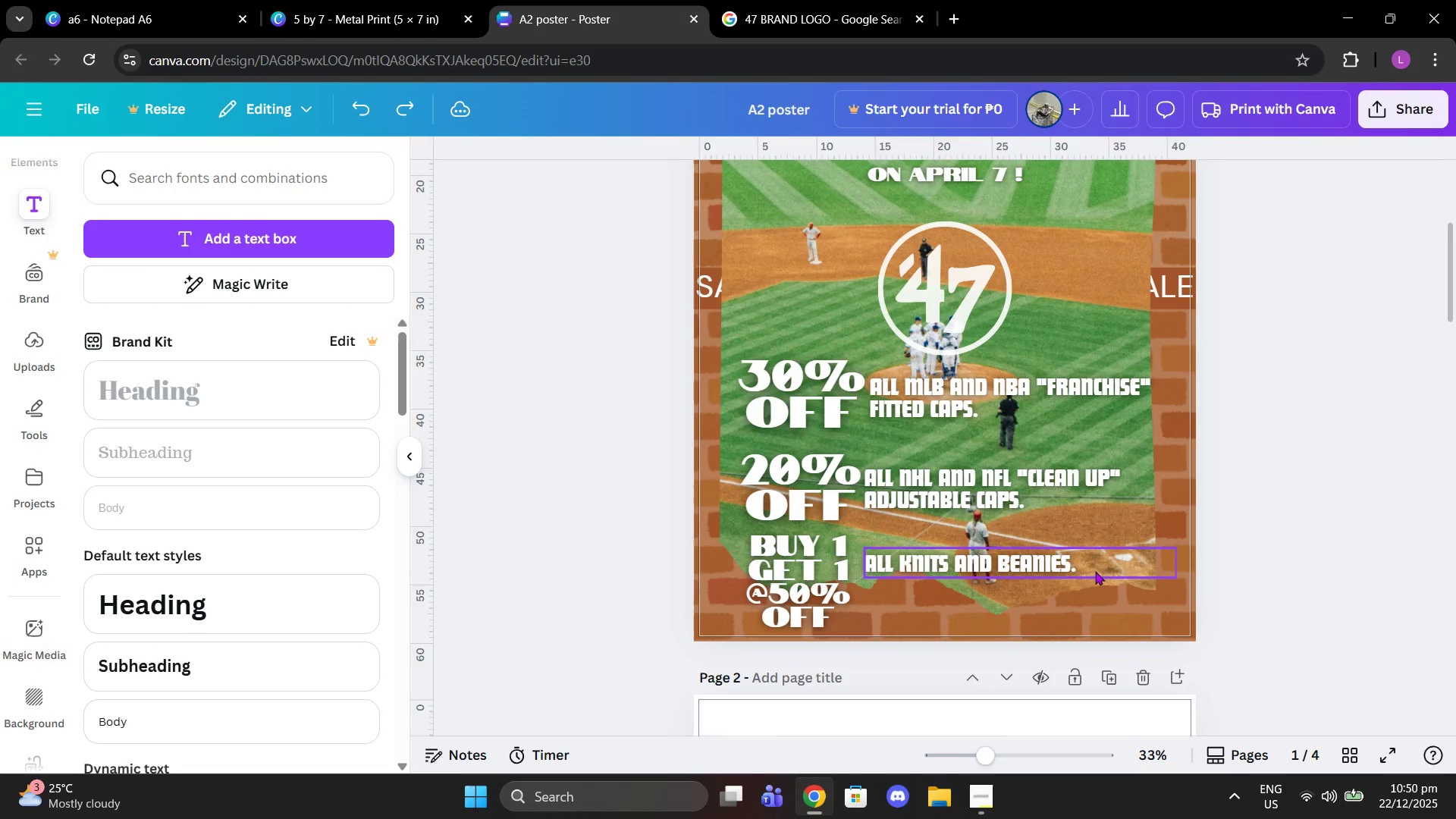 
key(Control+Z)
 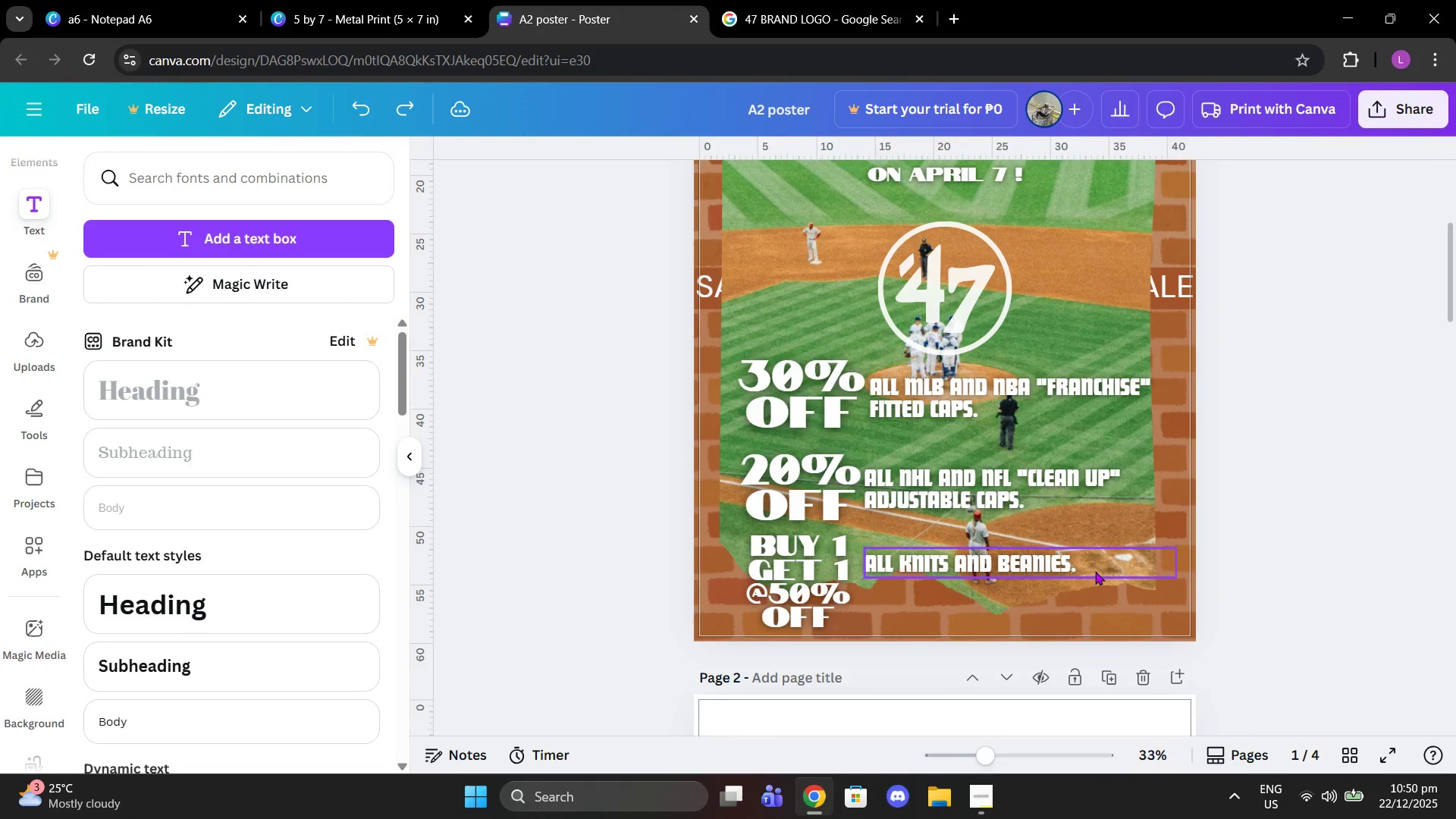 
key(Control+Z)
 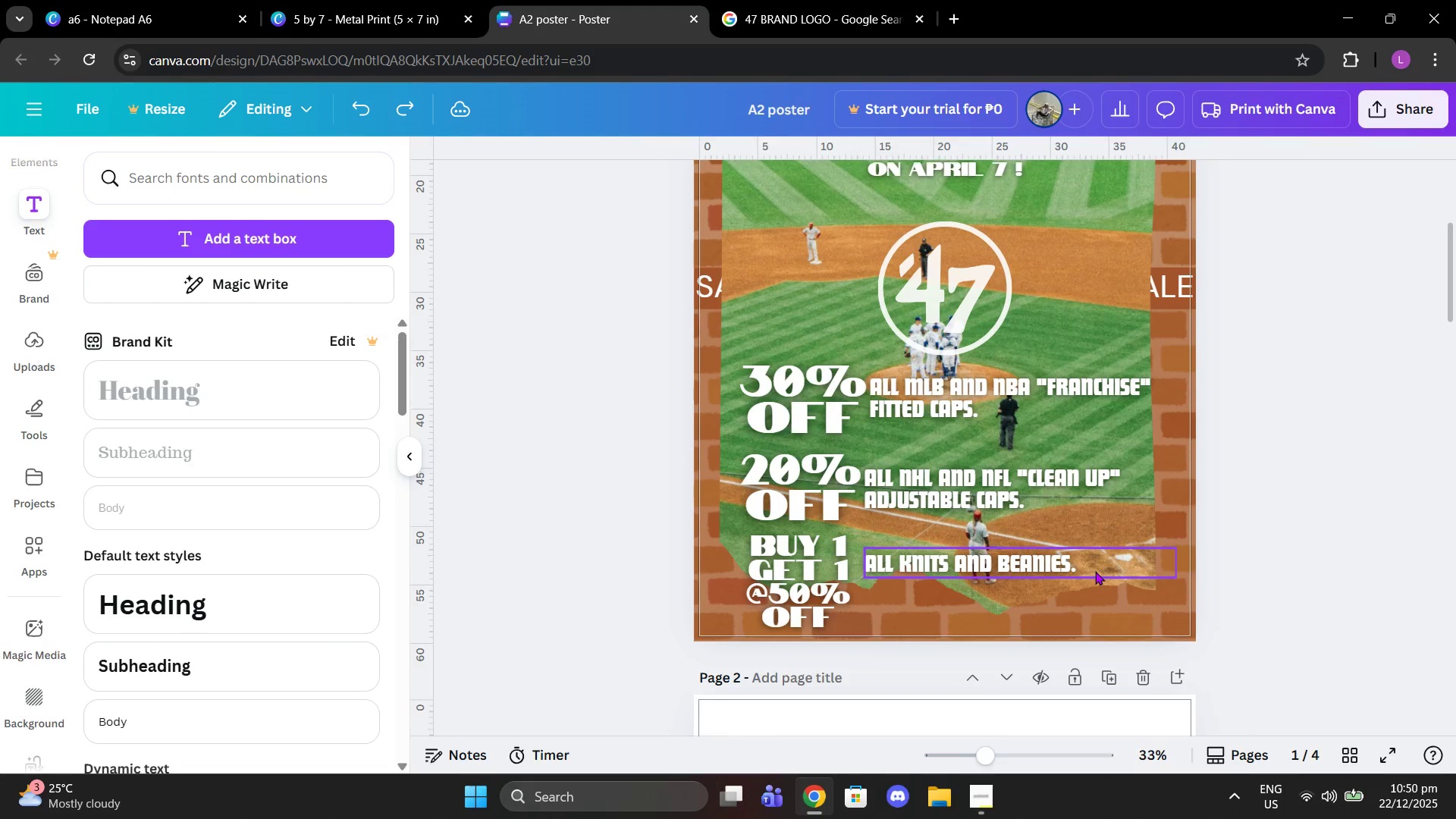 
key(Control+Z)
 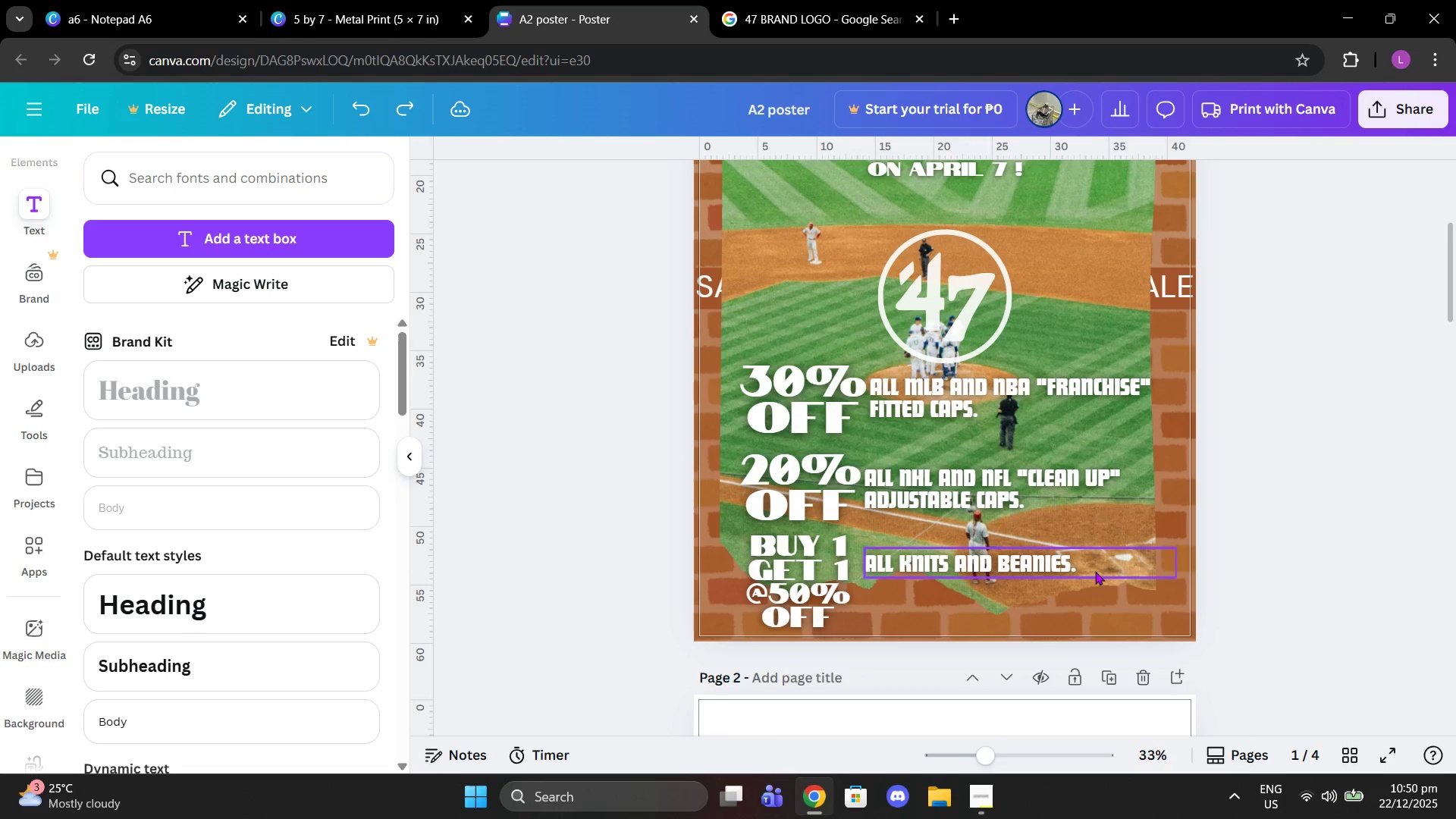 
key(Control+Z)
 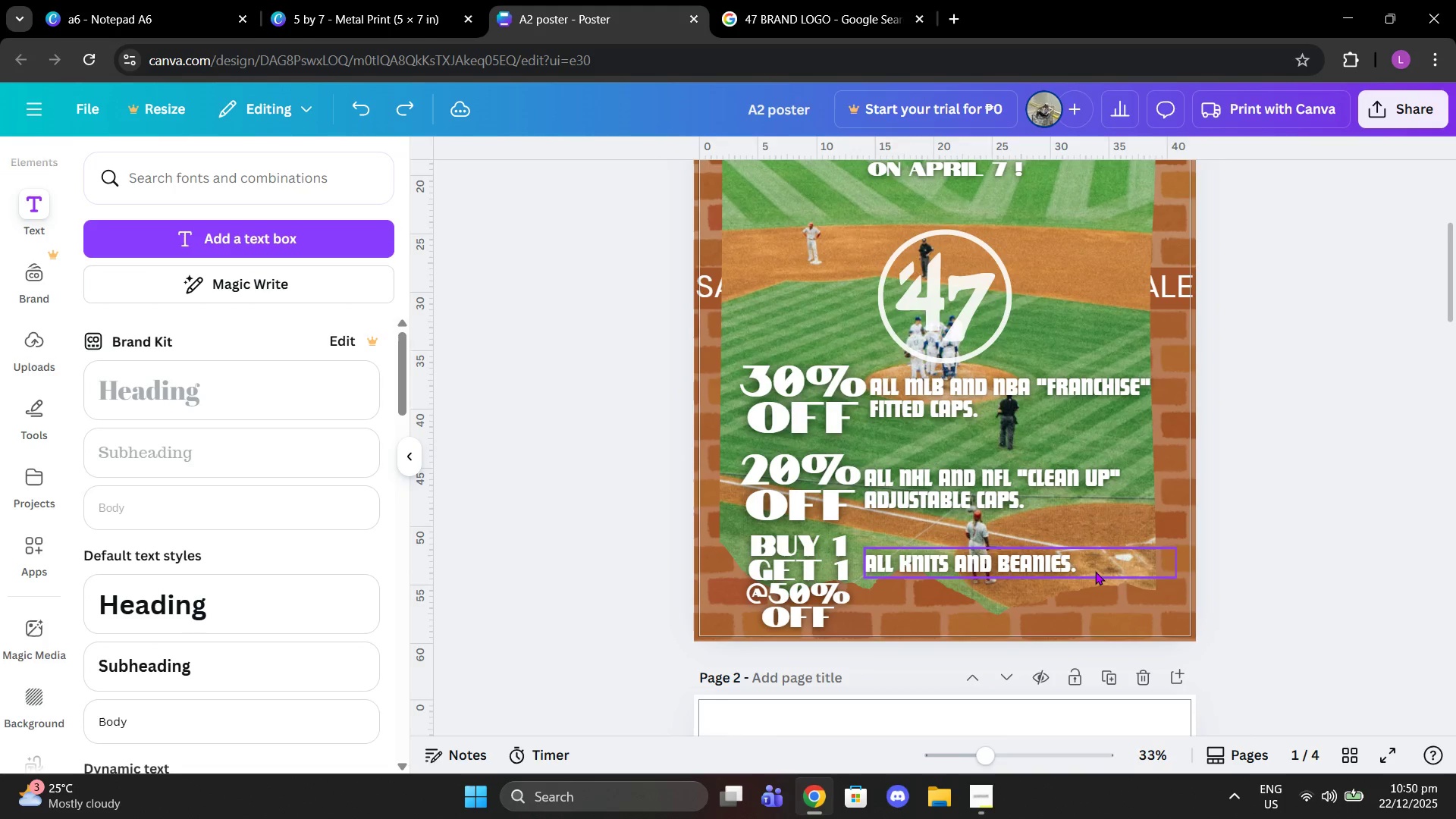 
key(Control+Z)
 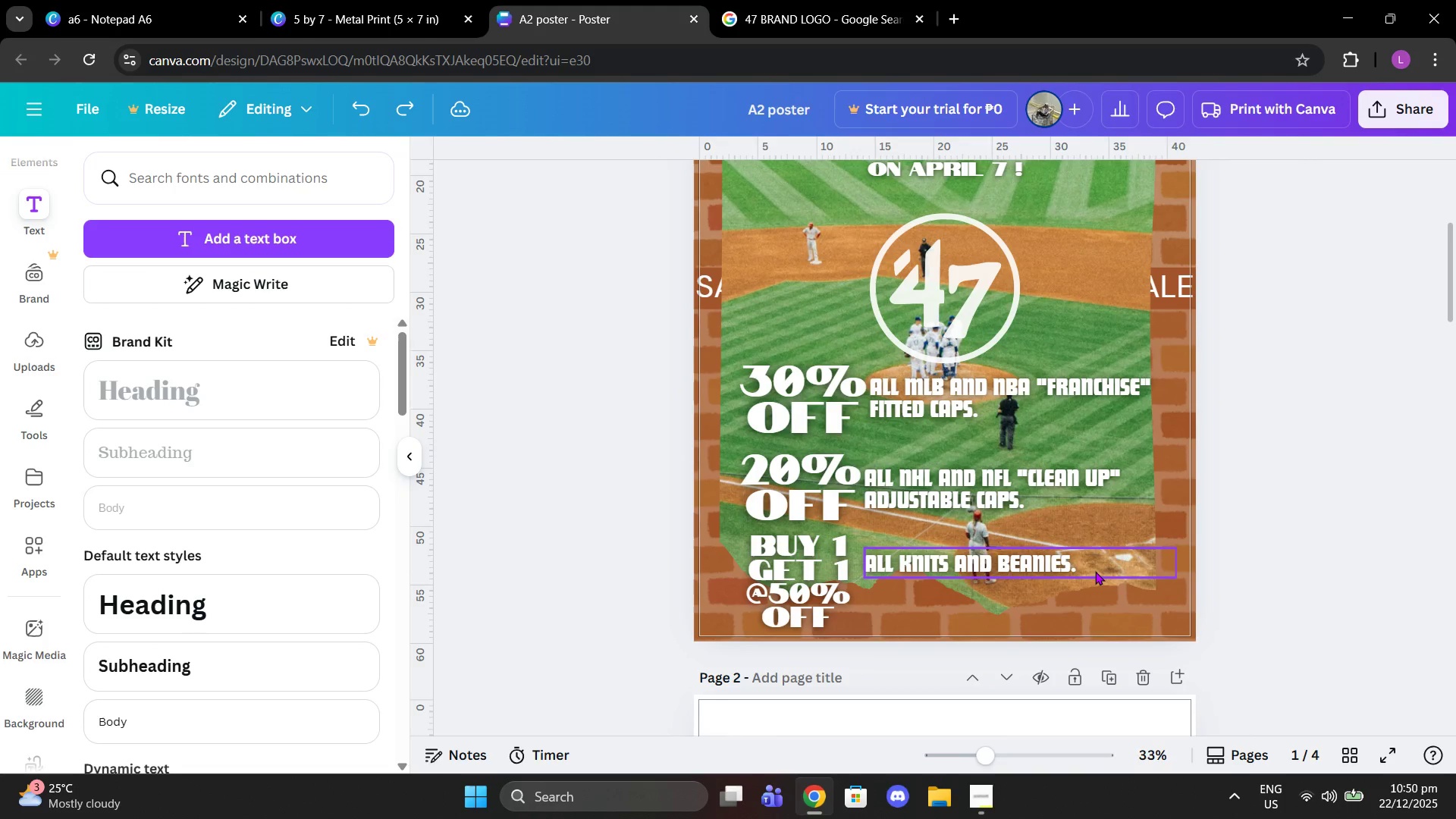 
key(Control+Z)
 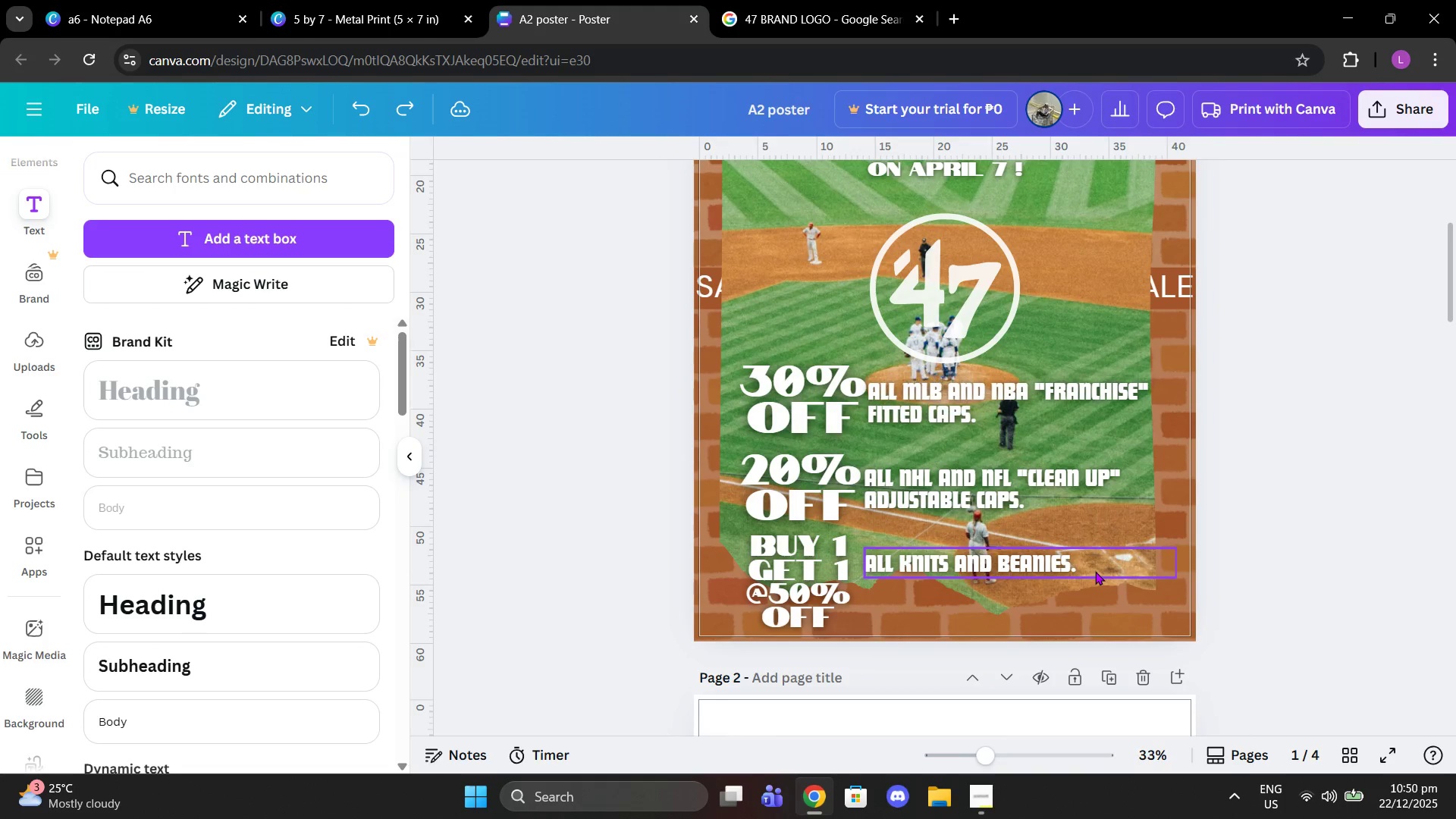 
key(Control+Z)
 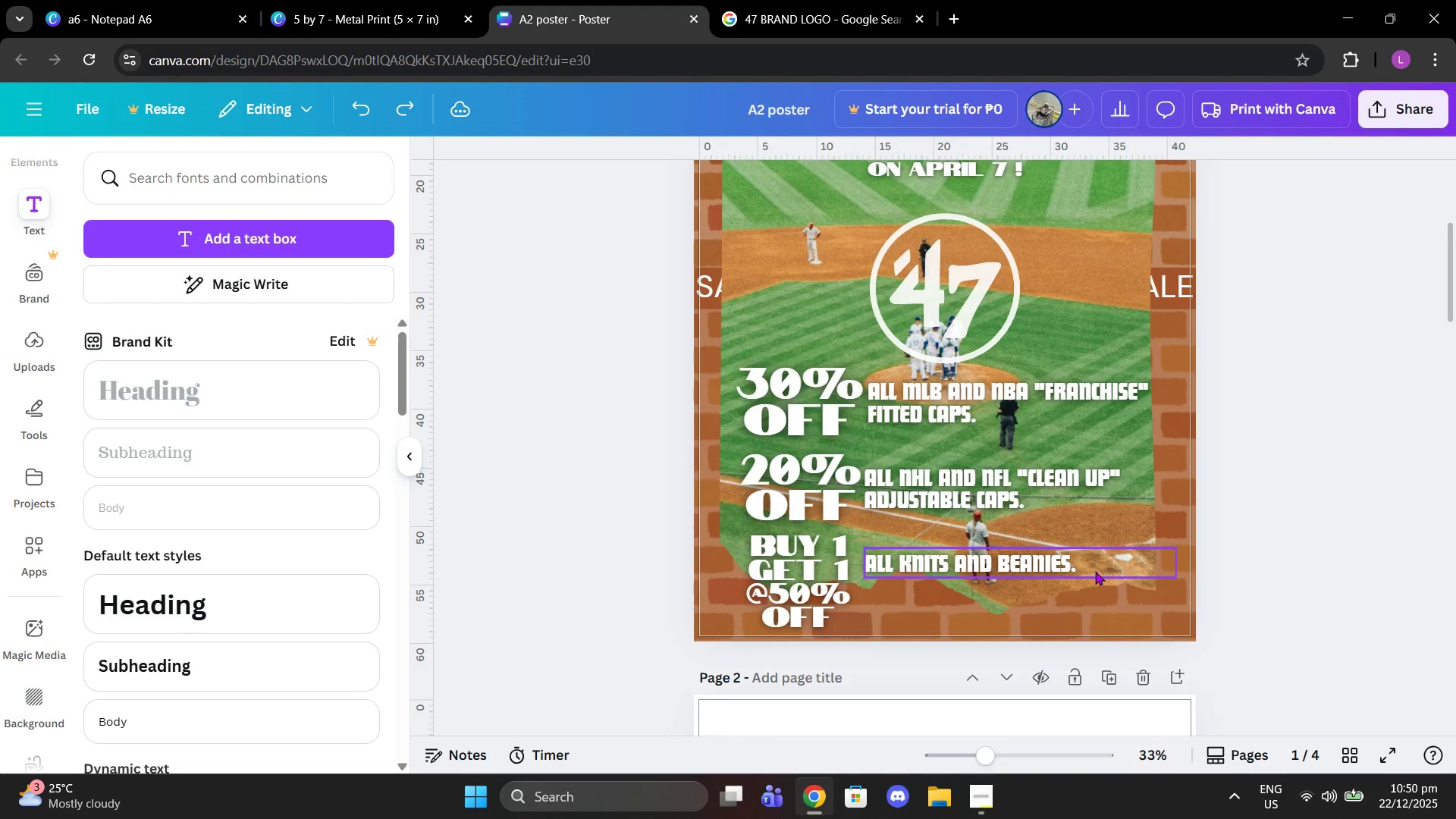 
key(Control+Z)
 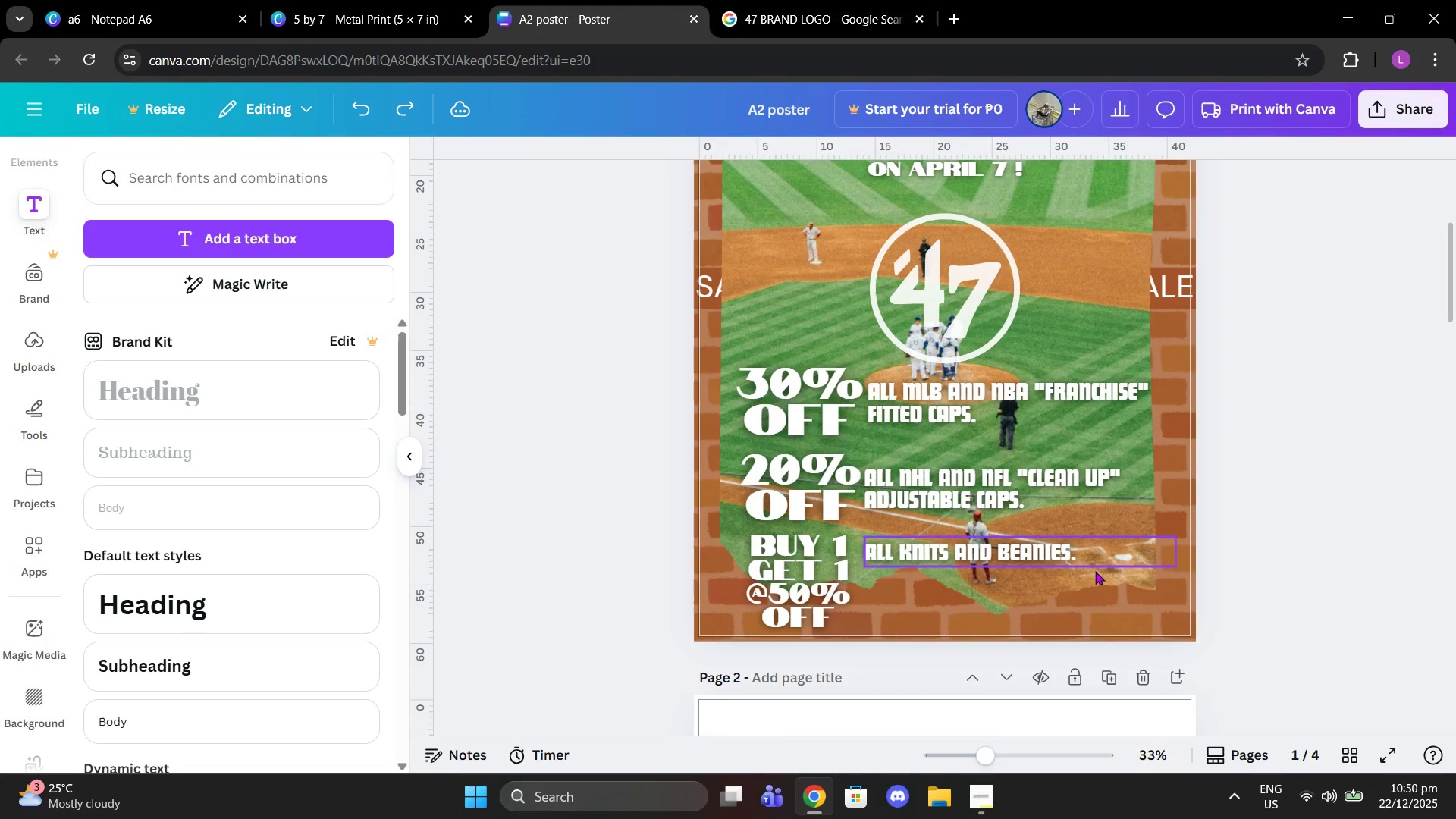 
key(Control+Z)
 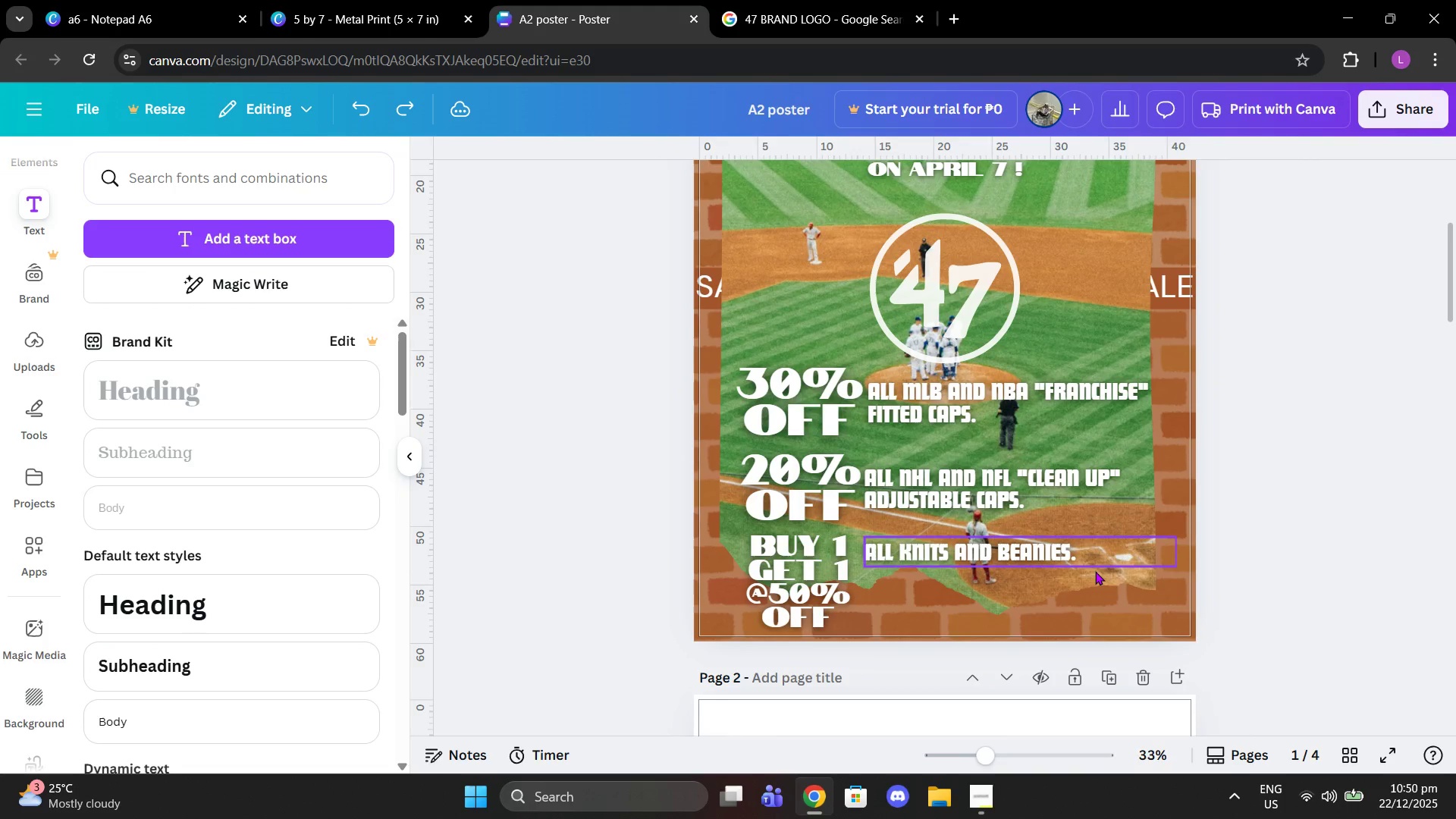 
key(Control+Z)
 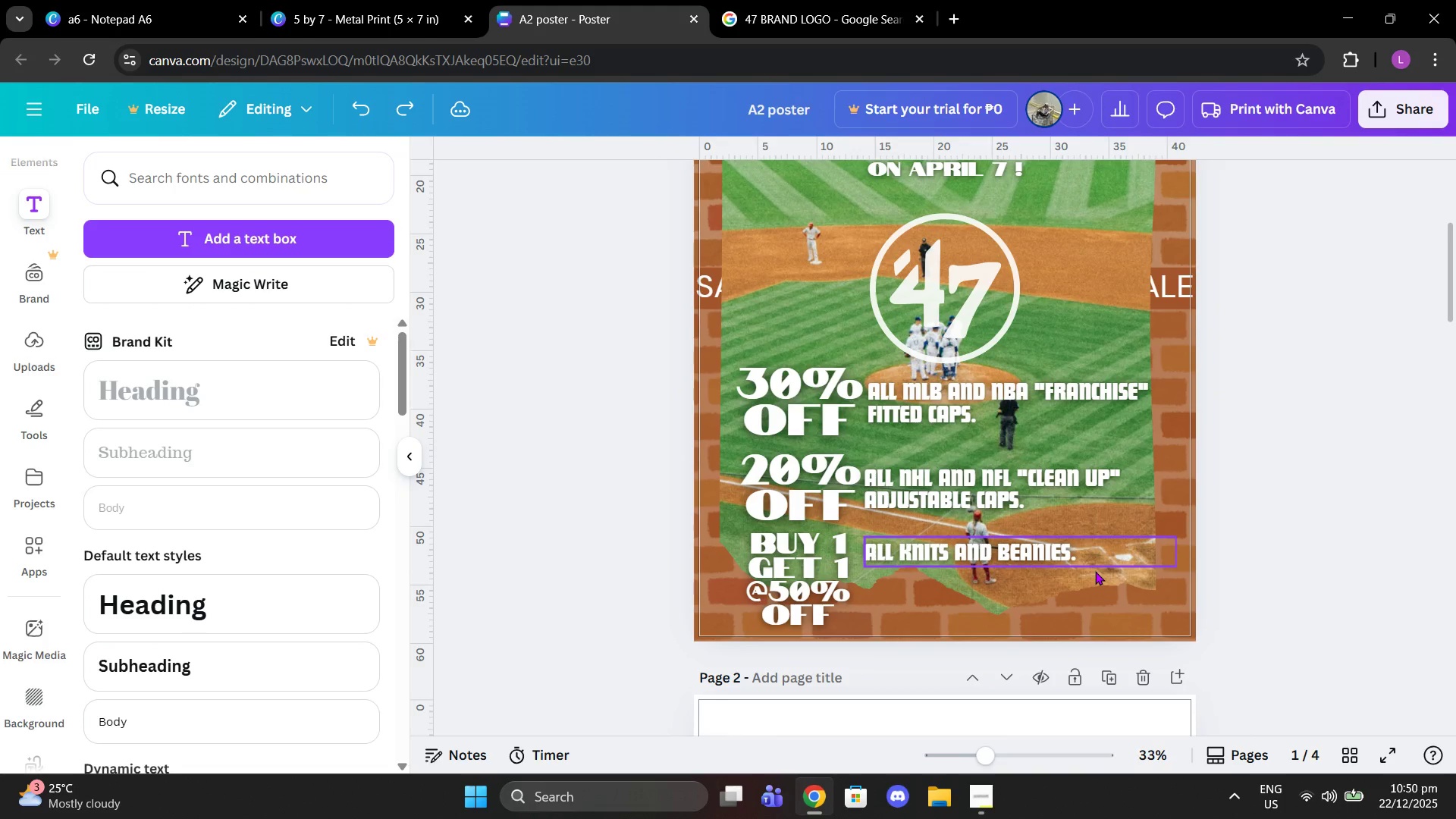 
key(Control+Z)
 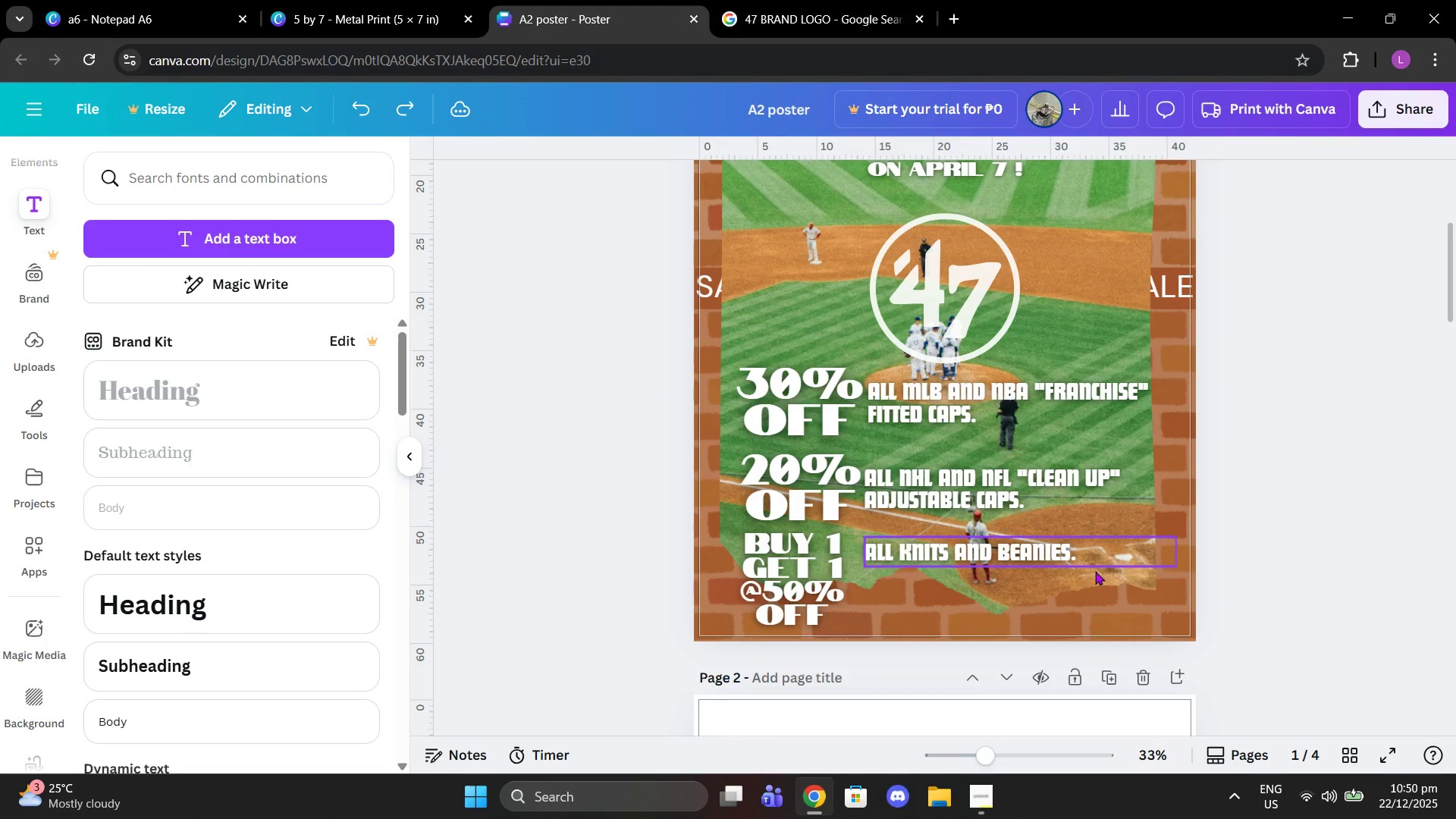 
key(Control+Z)
 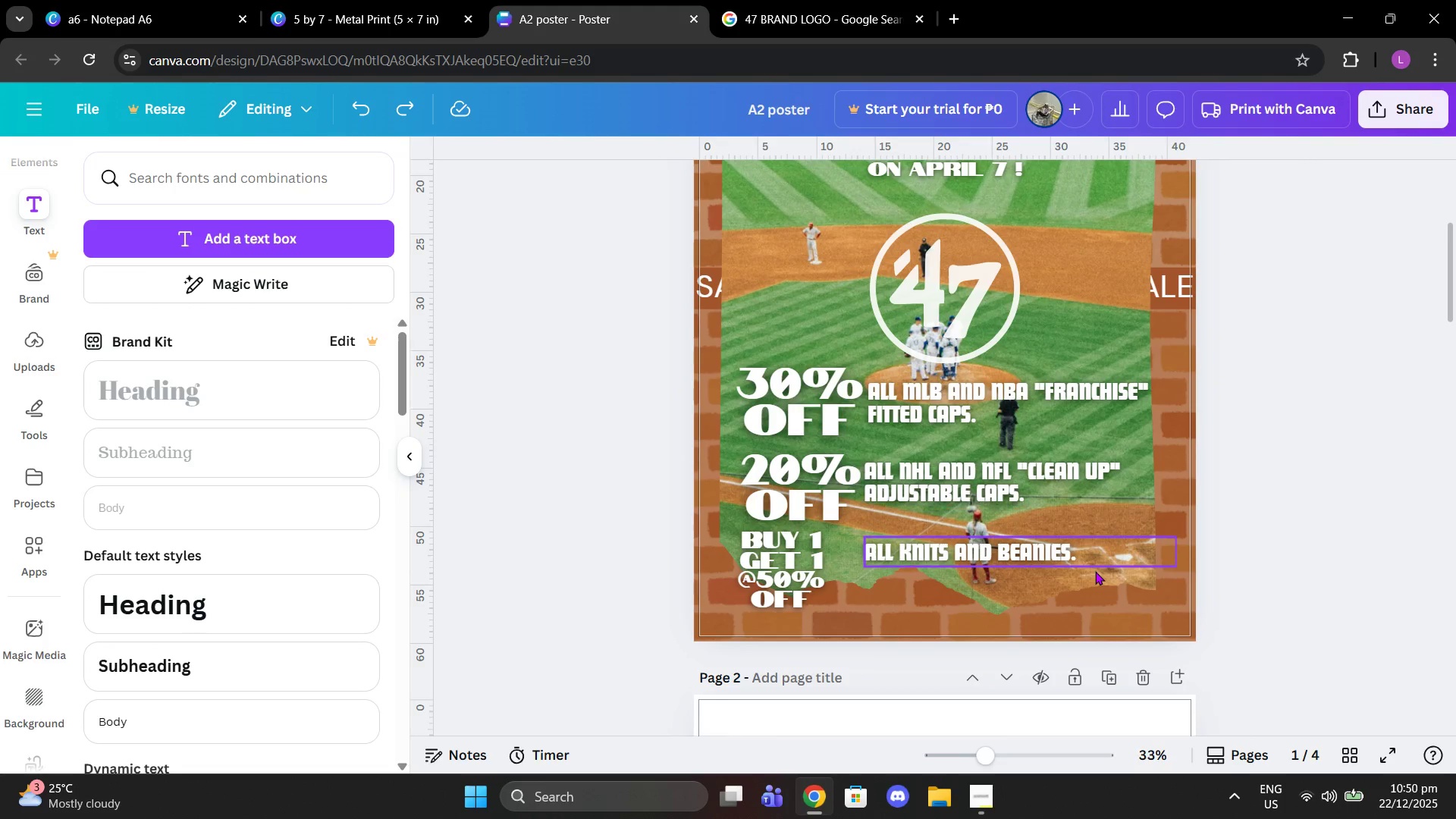 
key(Control+Z)
 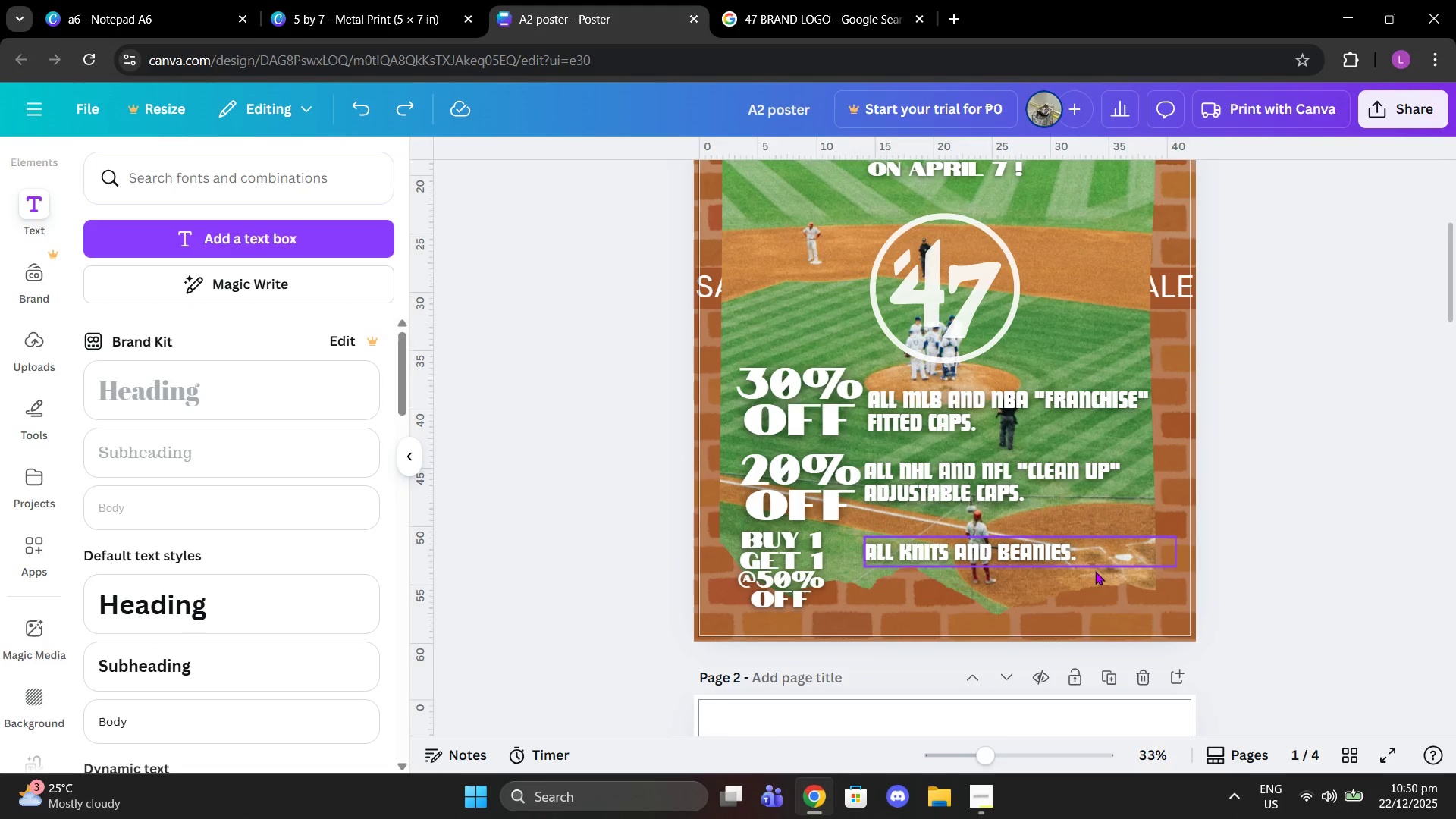 
key(Control+Z)
 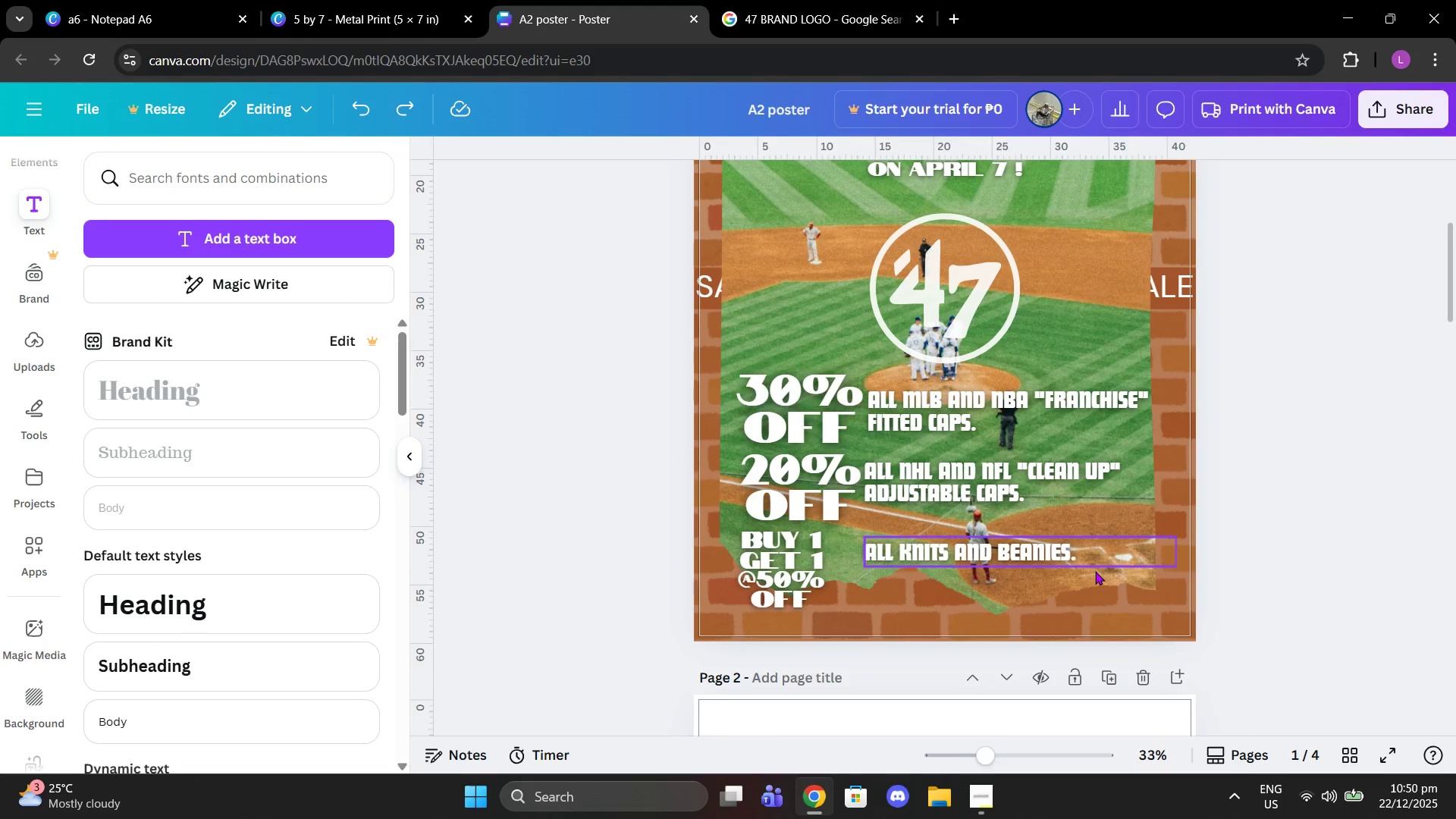 
key(Control+Z)
 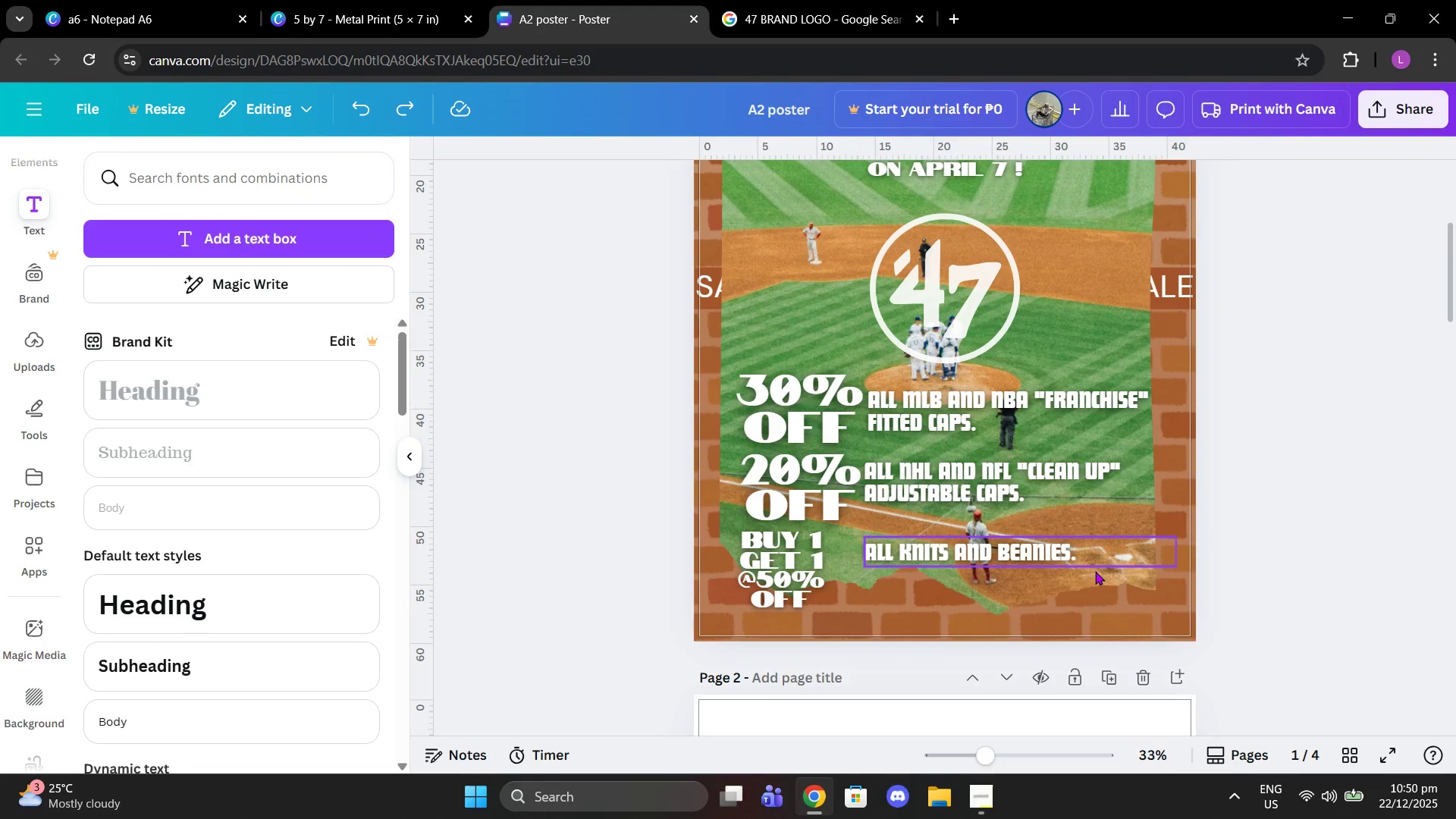 
key(Control+Z)
 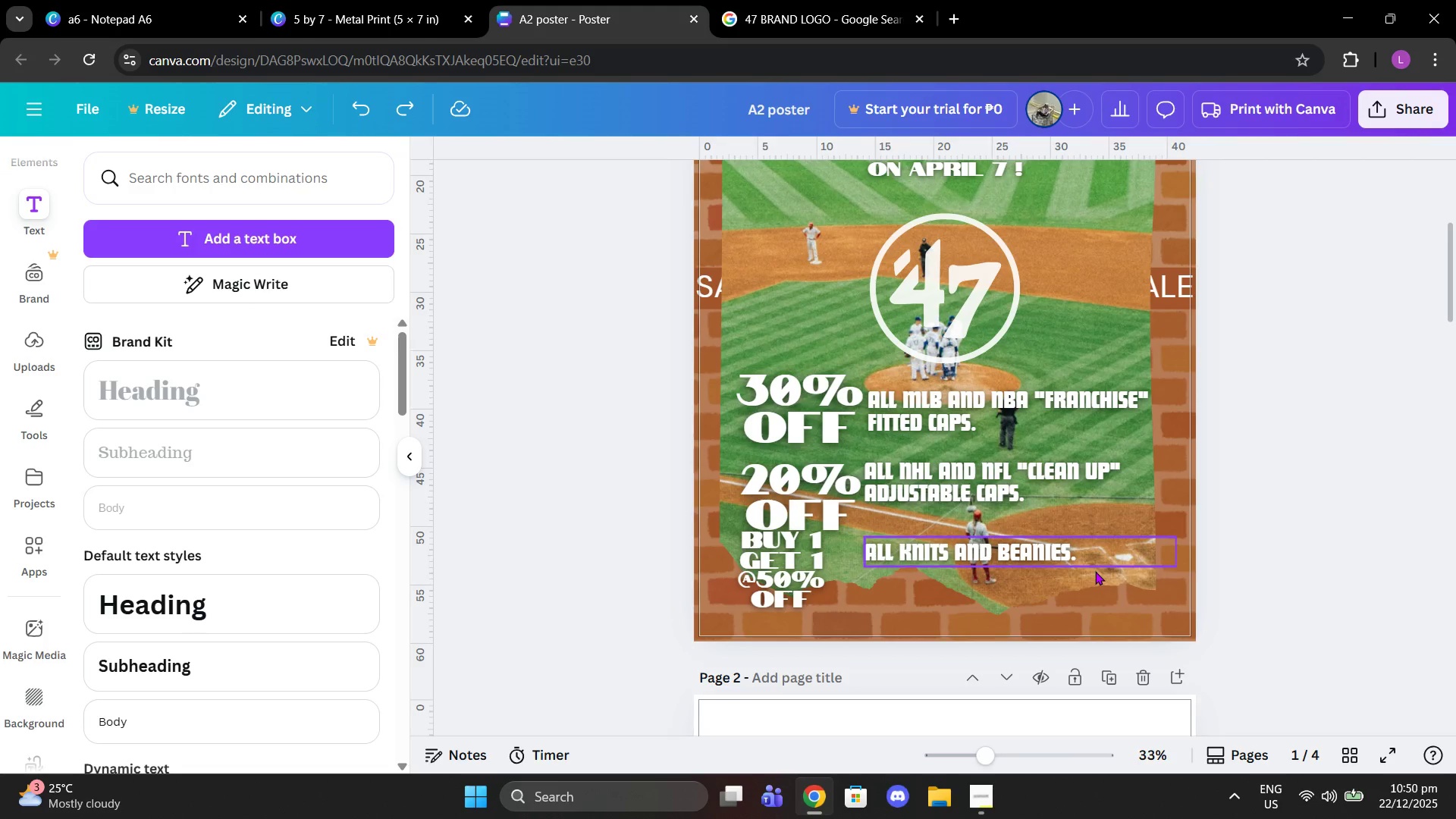 
key(Control+Z)
 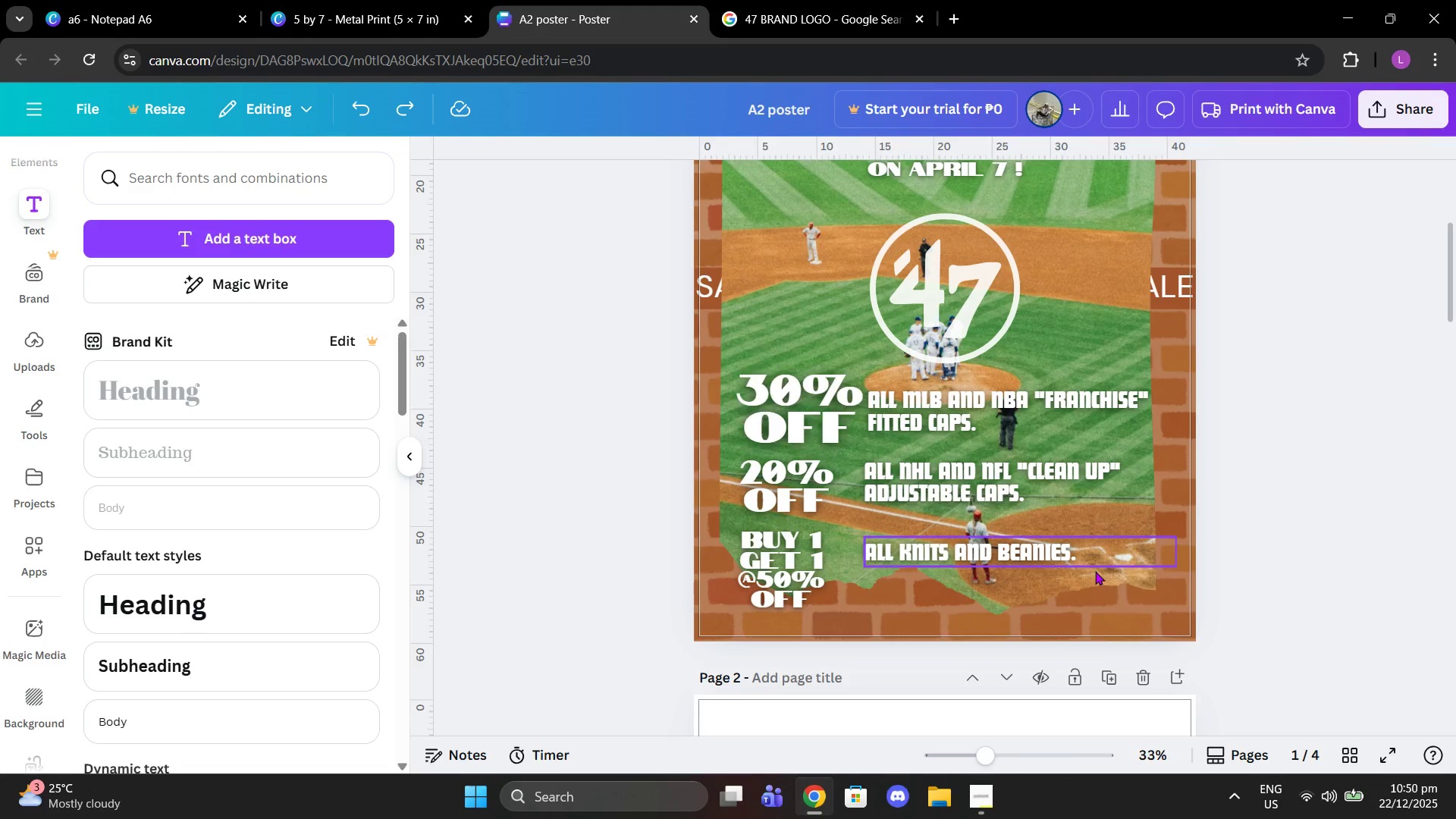 
key(Control+Z)
 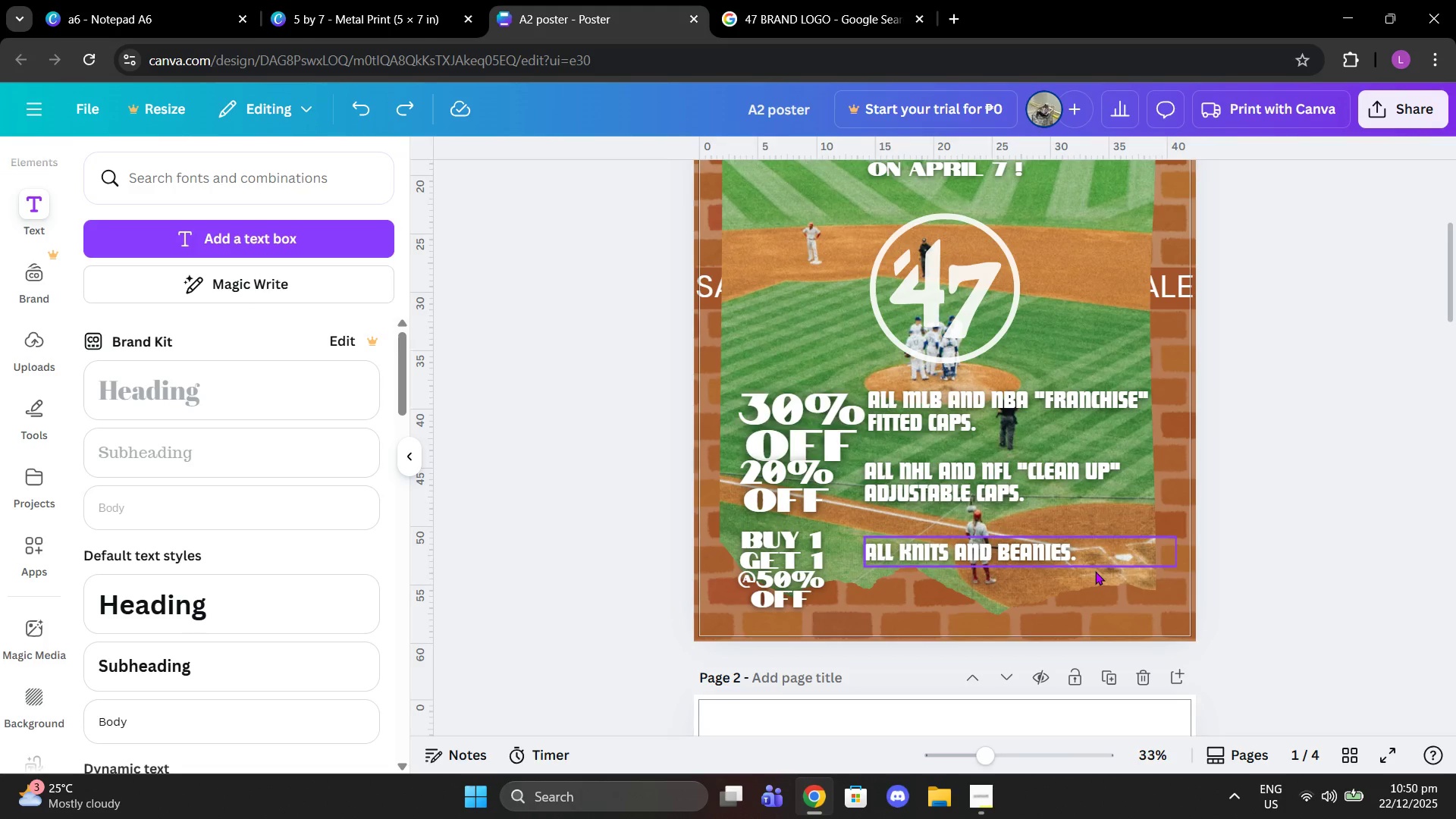 
key(Control+Z)
 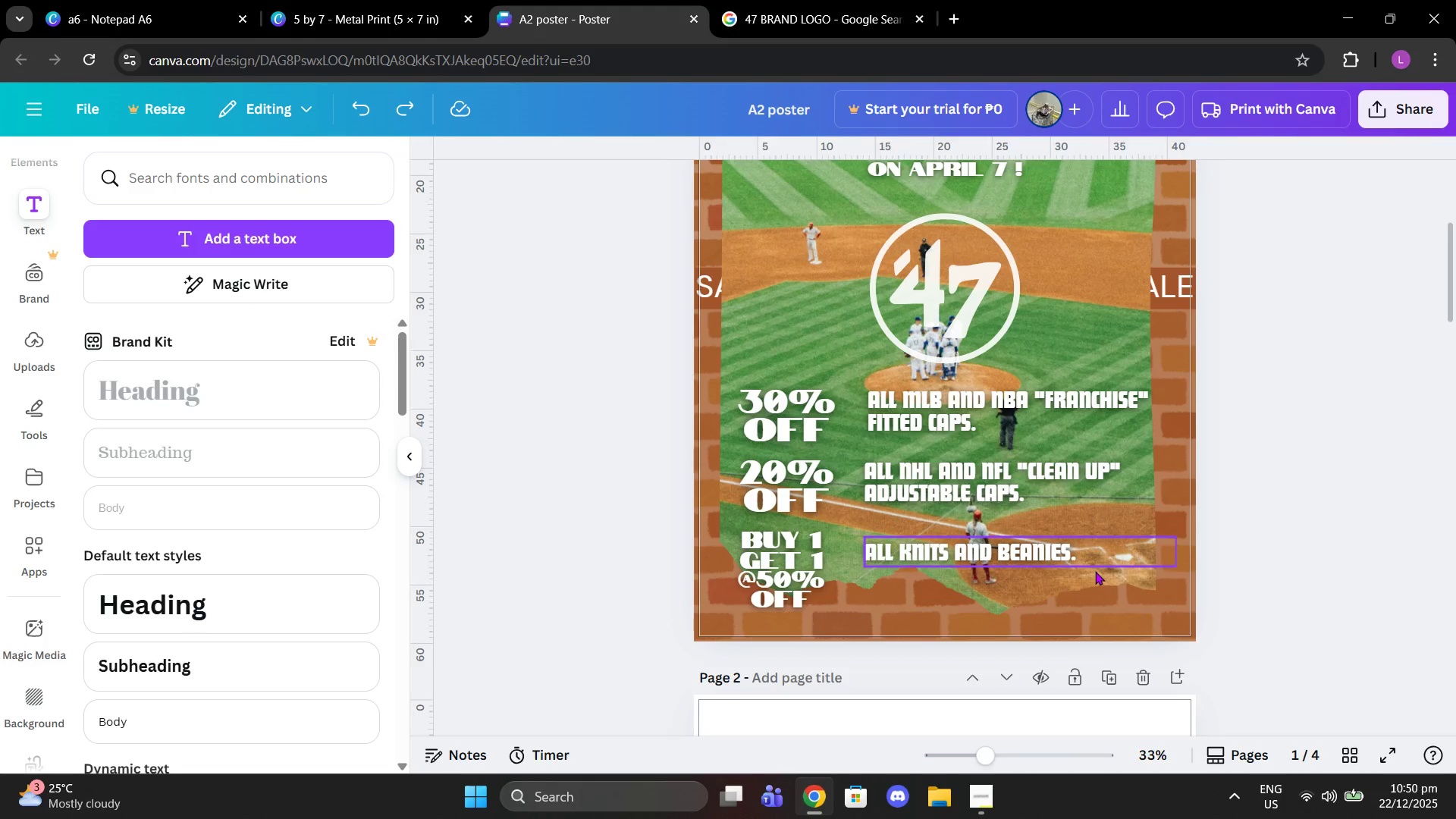 
key(Control+Z)
 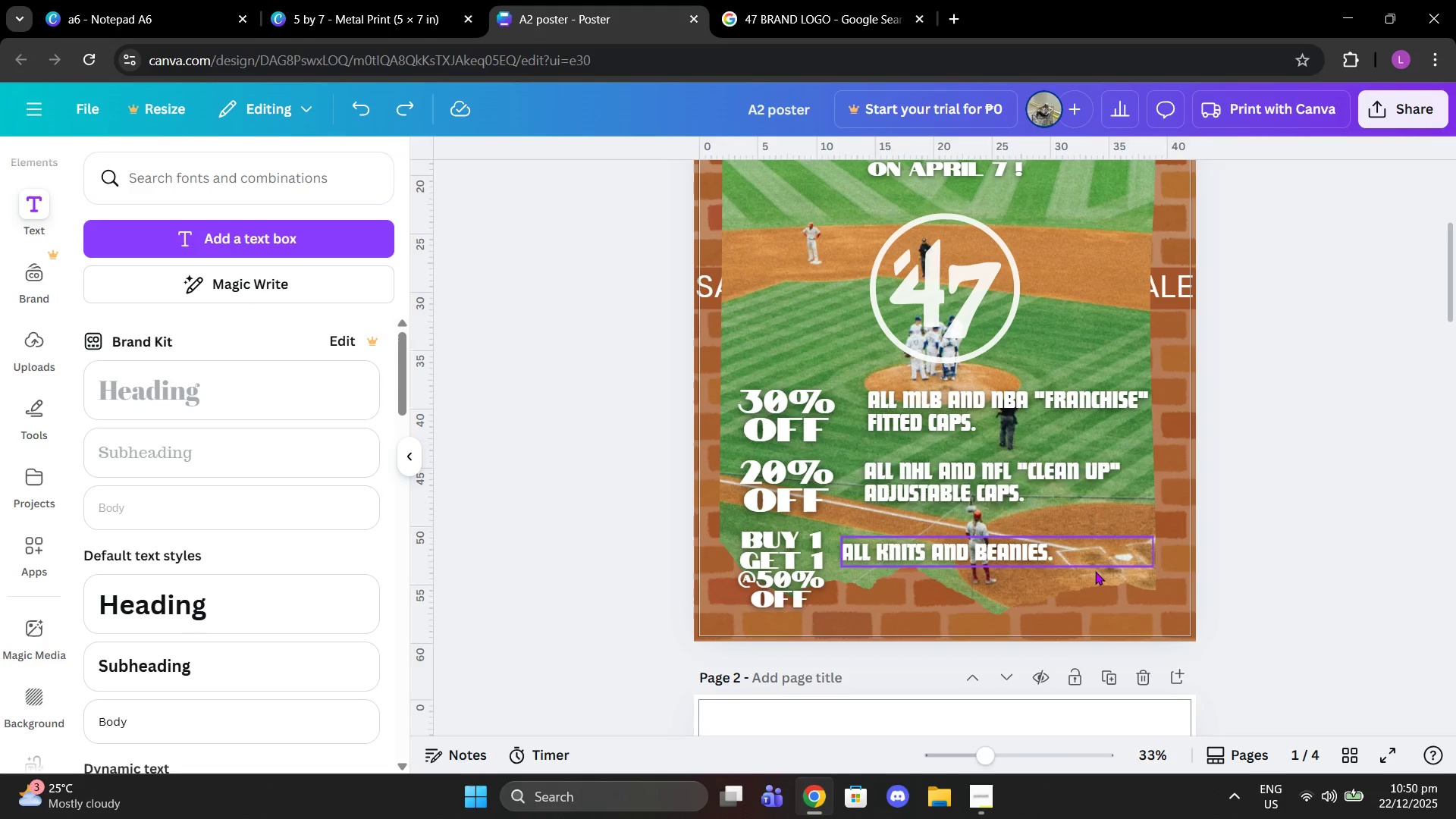 
key(Control+Z)
 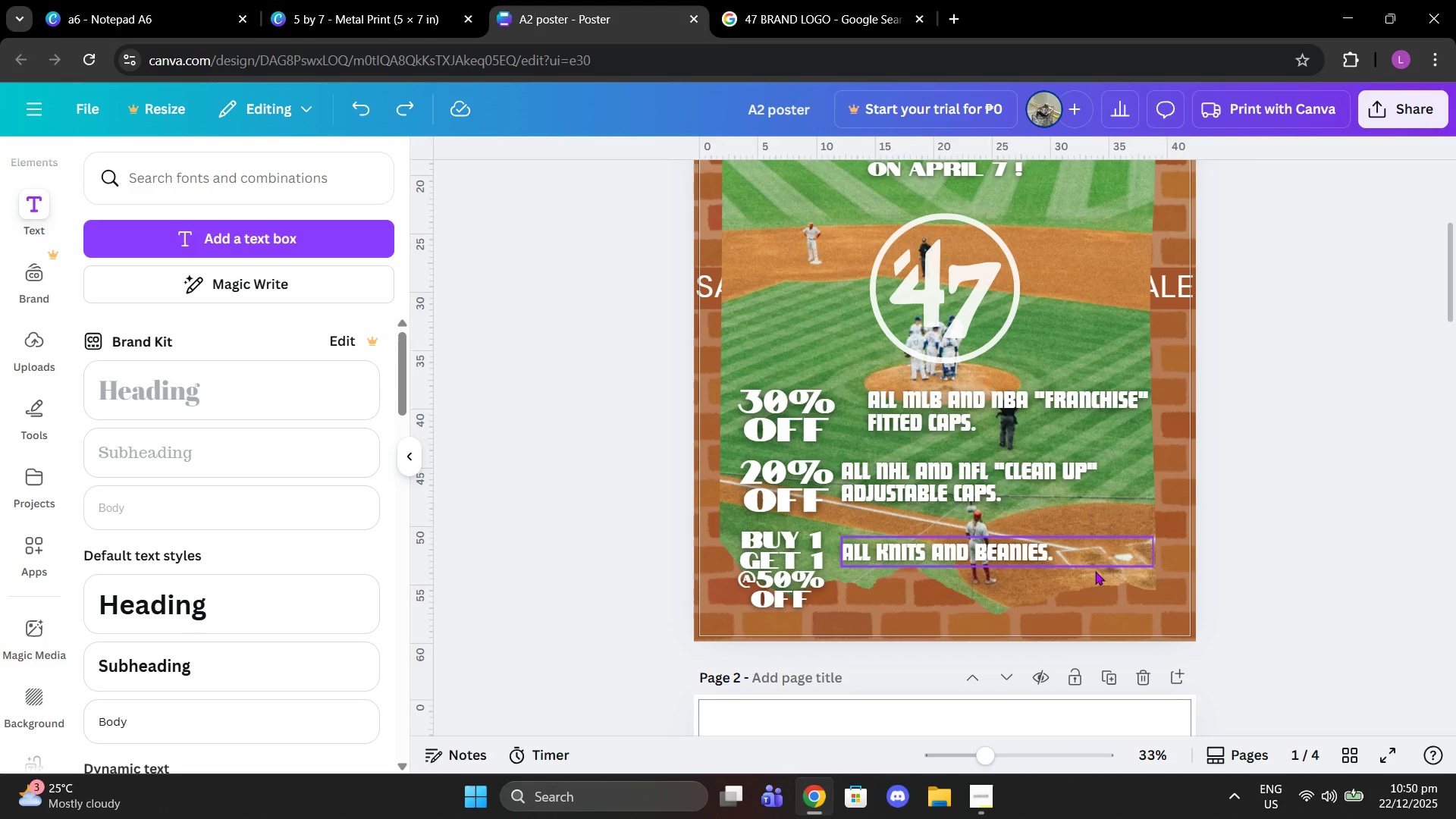 
key(Control+Z)
 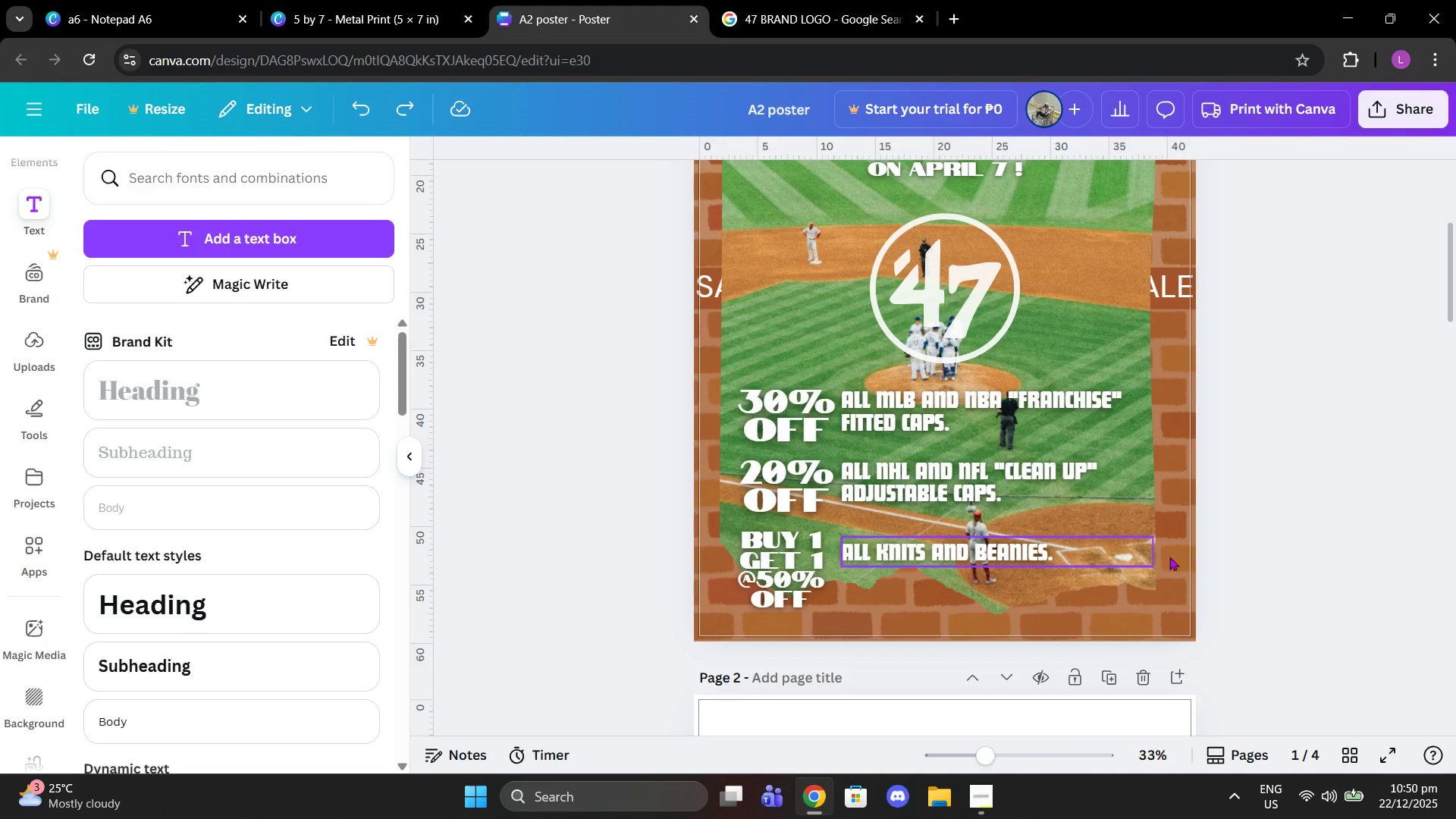 
left_click([1365, 497])
 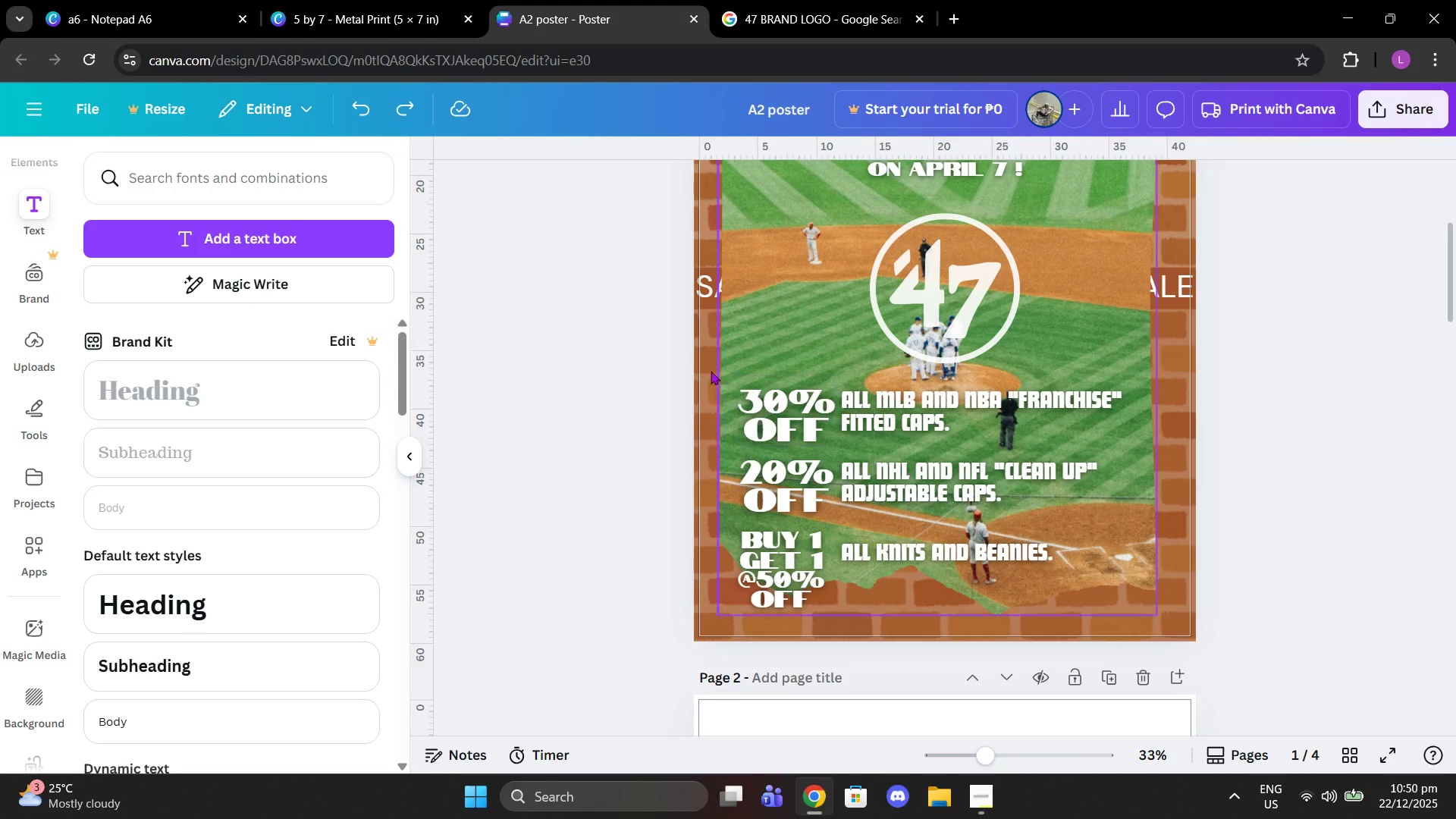 
left_click([648, 367])
 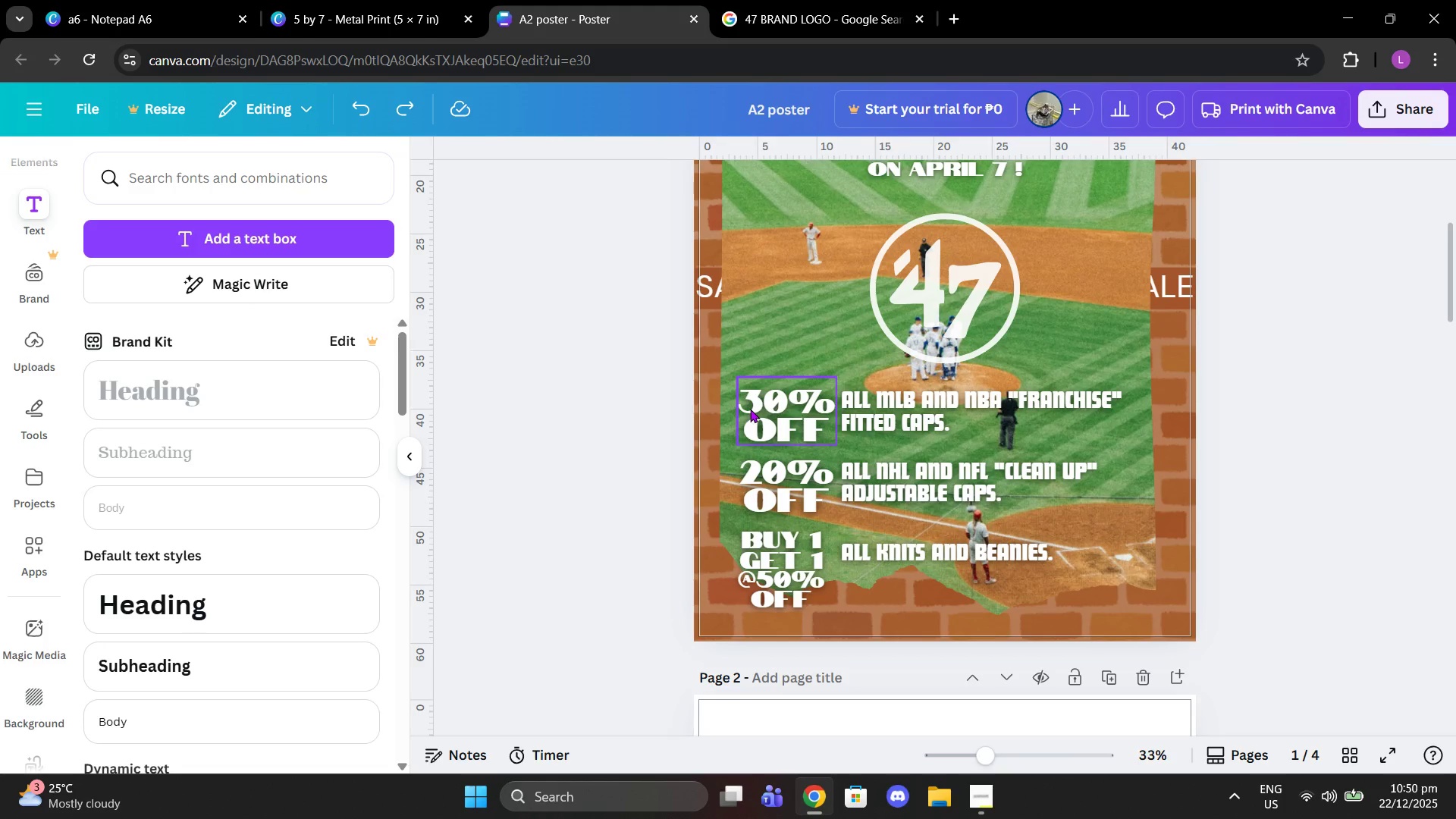 
left_click_drag(start_coordinate=[877, 410], to_coordinate=[903, 411])
 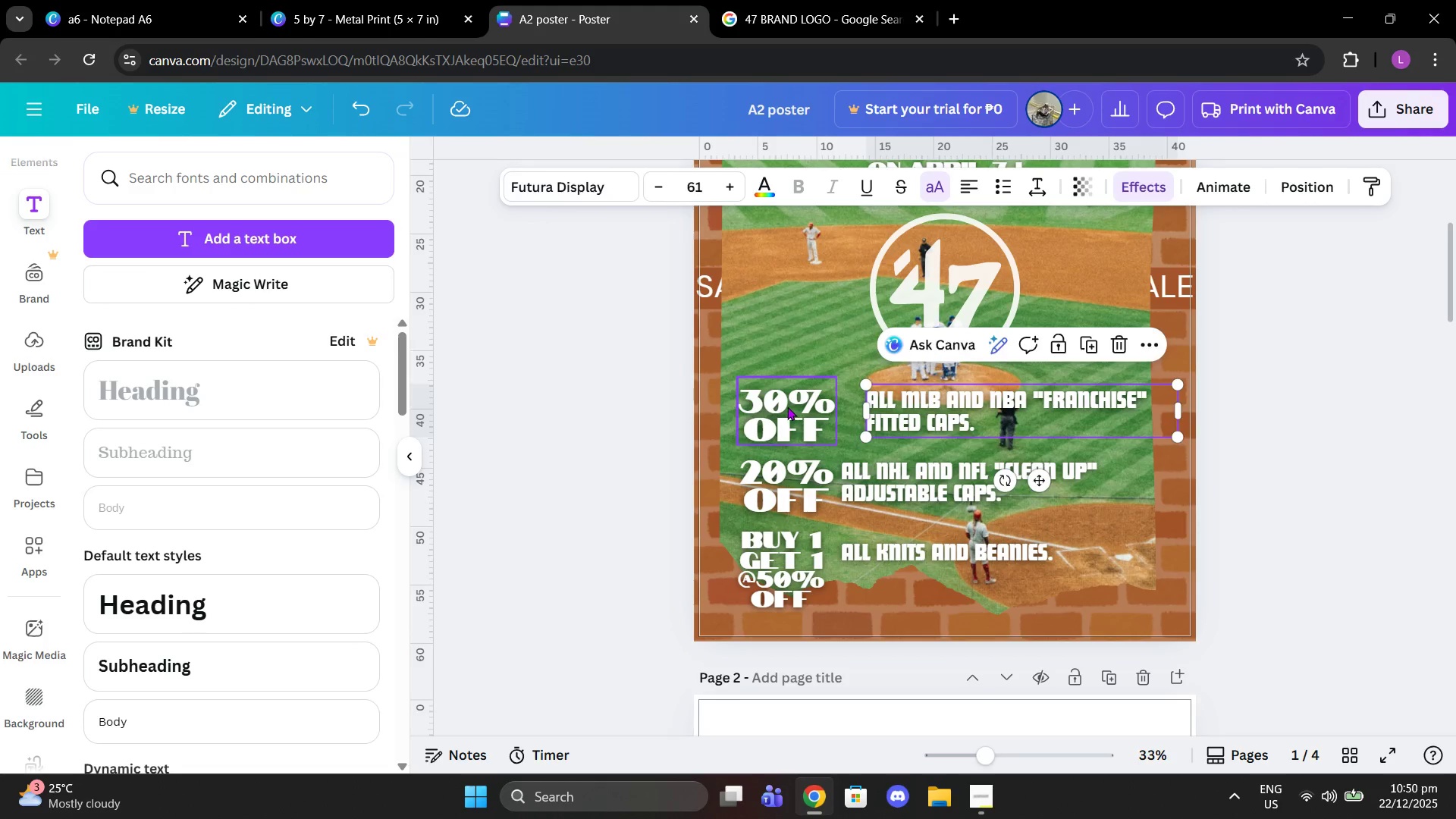 
left_click_drag(start_coordinate=[787, 406], to_coordinate=[803, 406])
 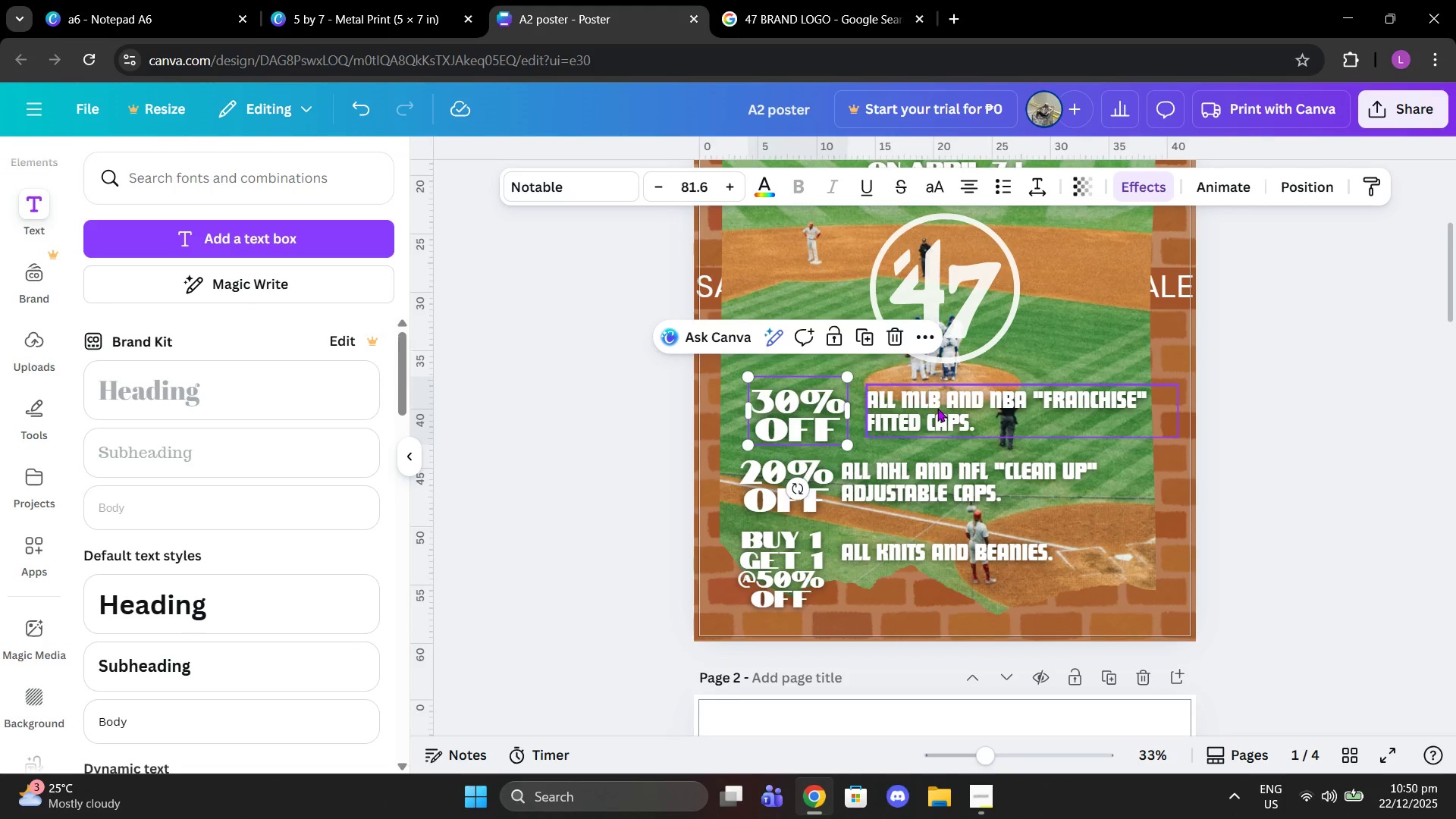 
left_click_drag(start_coordinate=[937, 408], to_coordinate=[926, 408])
 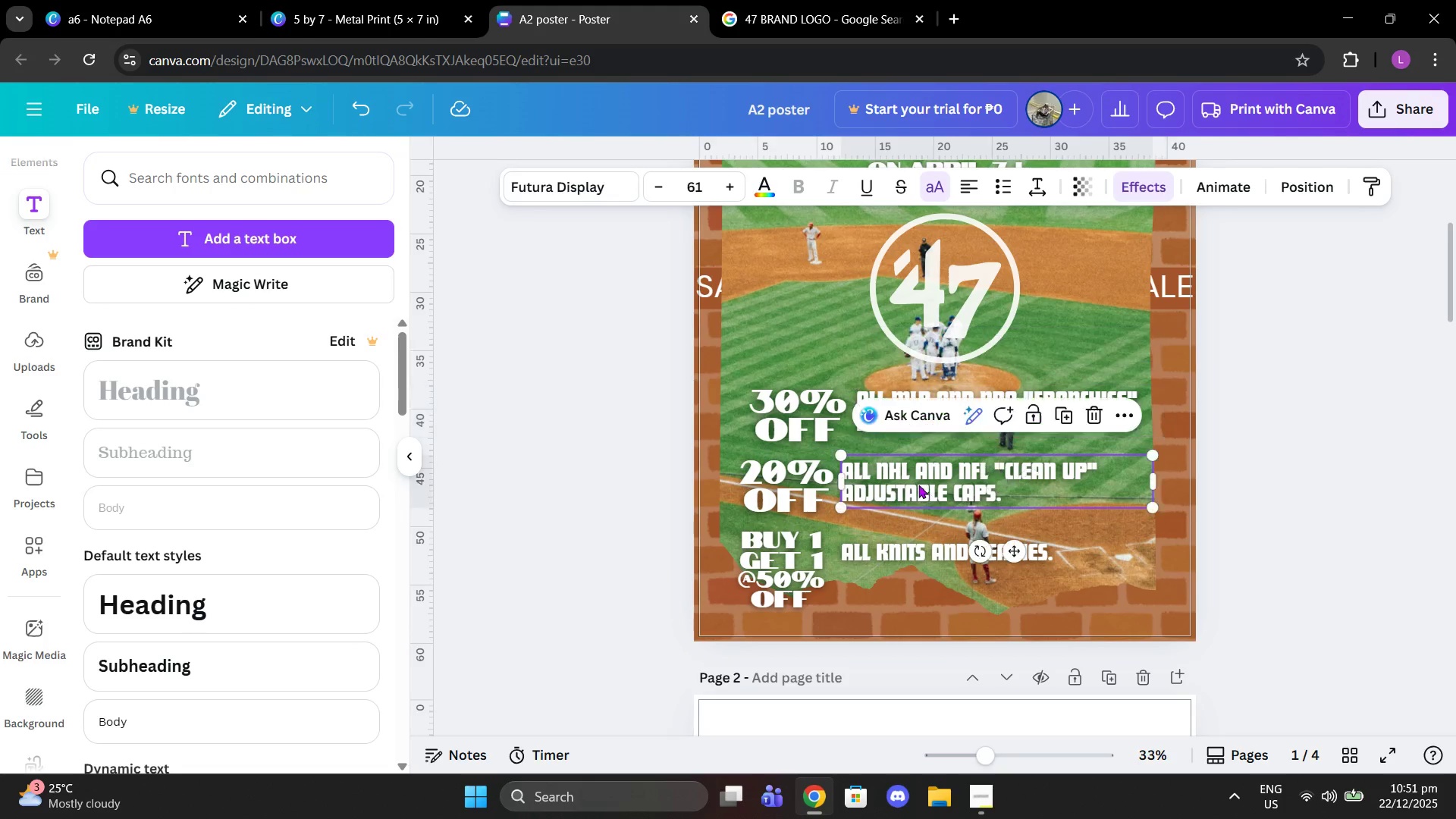 
left_click_drag(start_coordinate=[918, 485], to_coordinate=[934, 483])
 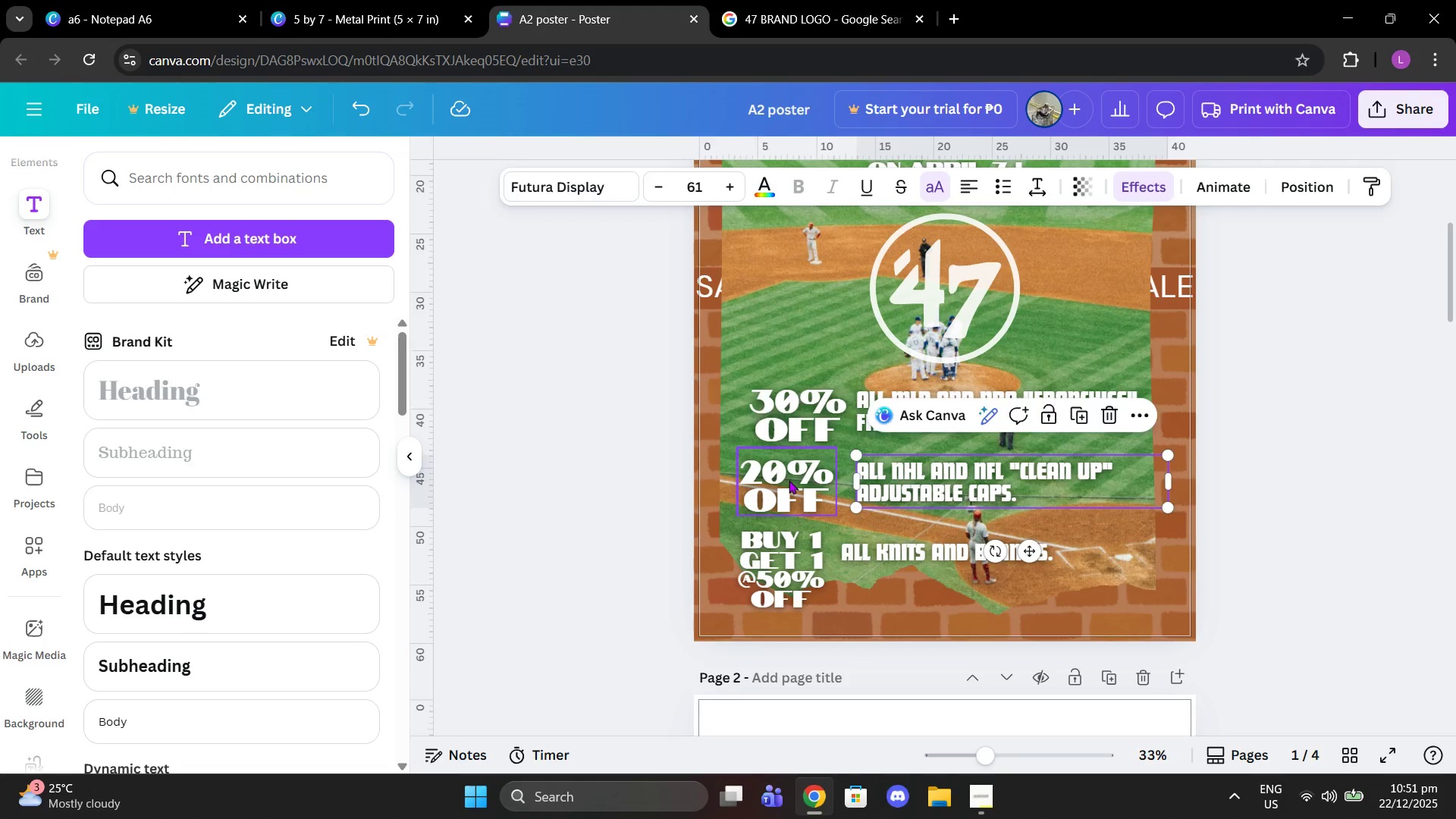 
left_click_drag(start_coordinate=[789, 480], to_coordinate=[804, 480])
 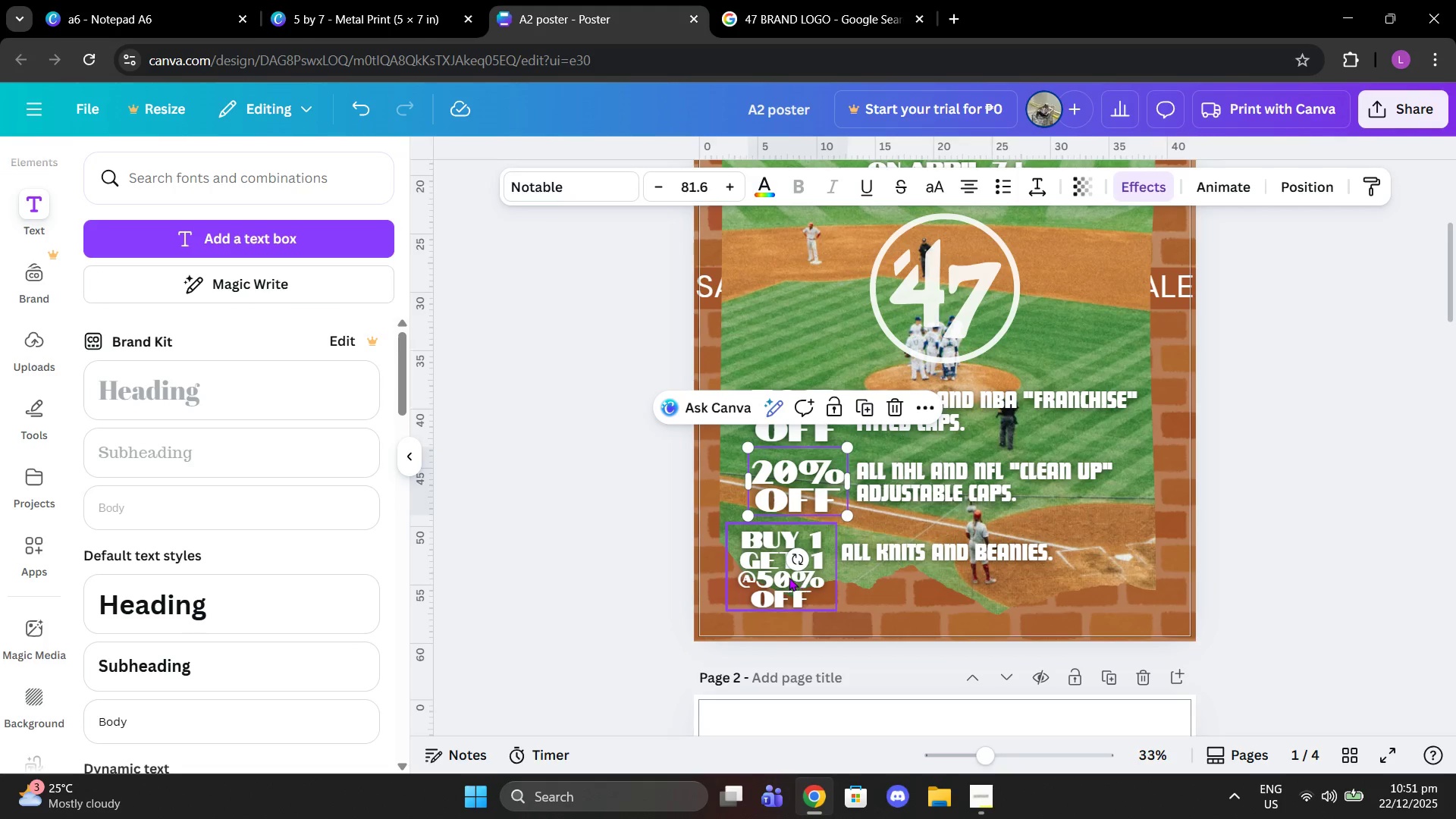 
left_click_drag(start_coordinate=[789, 576], to_coordinate=[805, 576])
 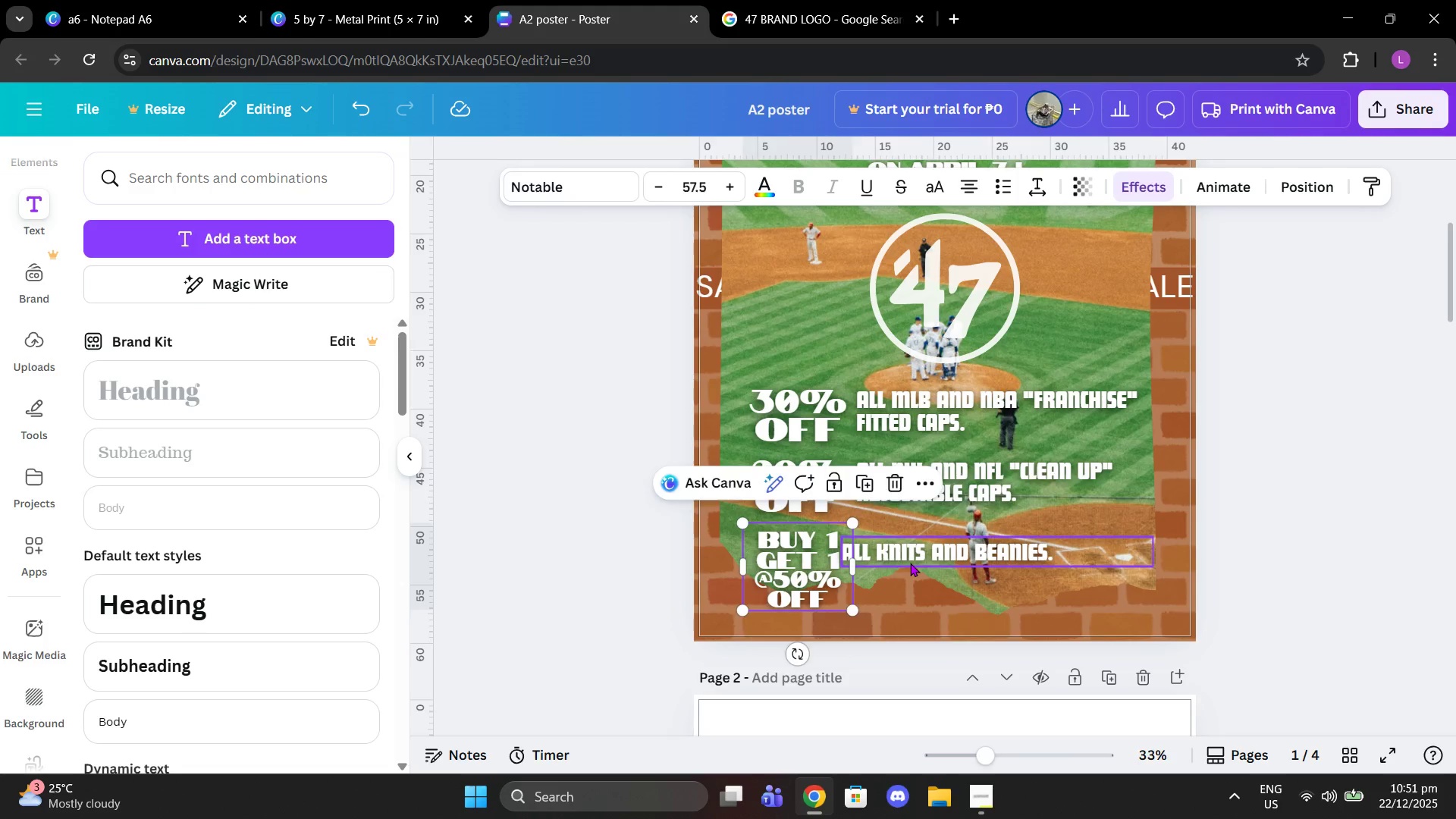 
left_click_drag(start_coordinate=[910, 563], to_coordinate=[926, 563])
 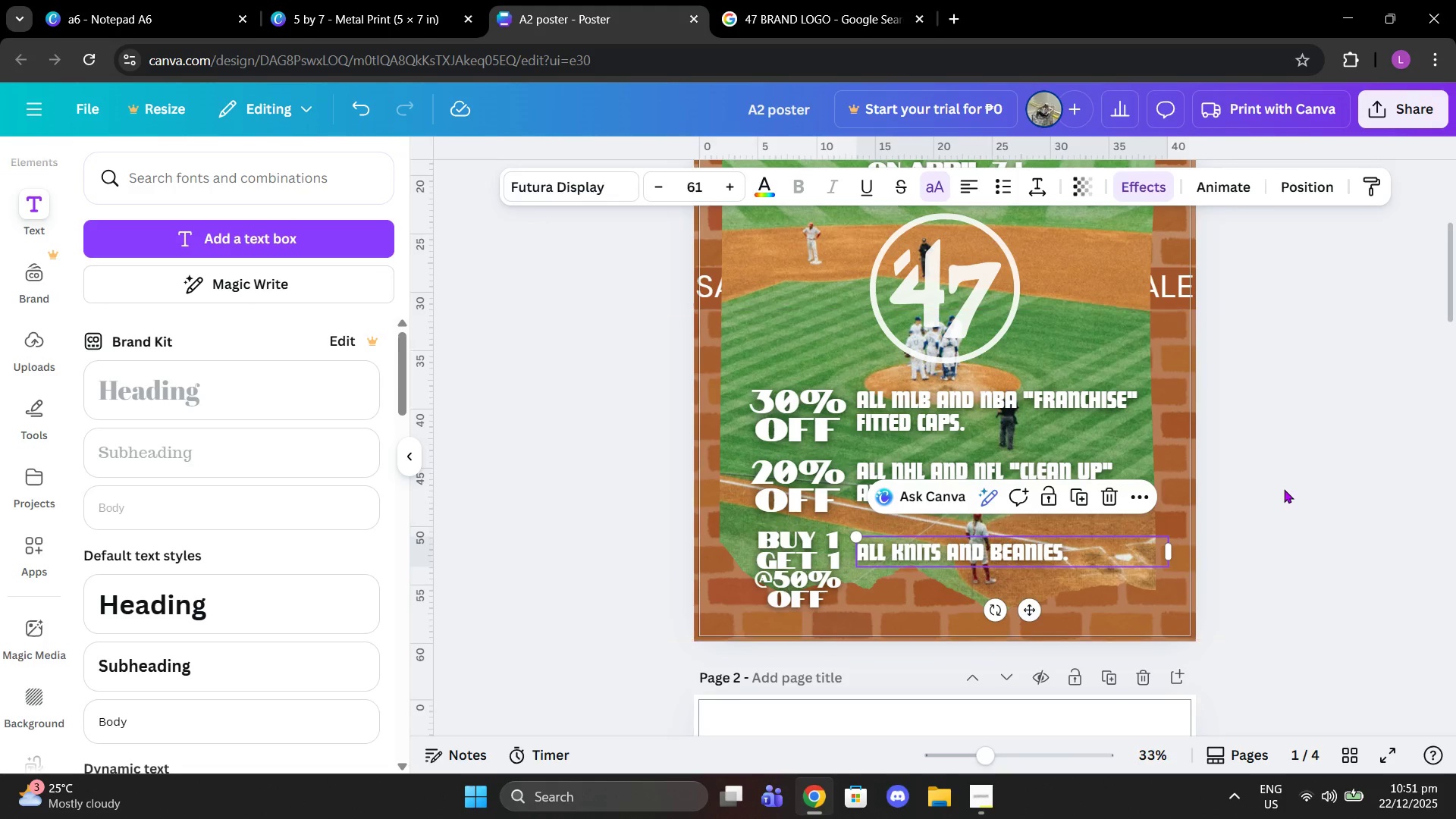 
left_click([1284, 489])
 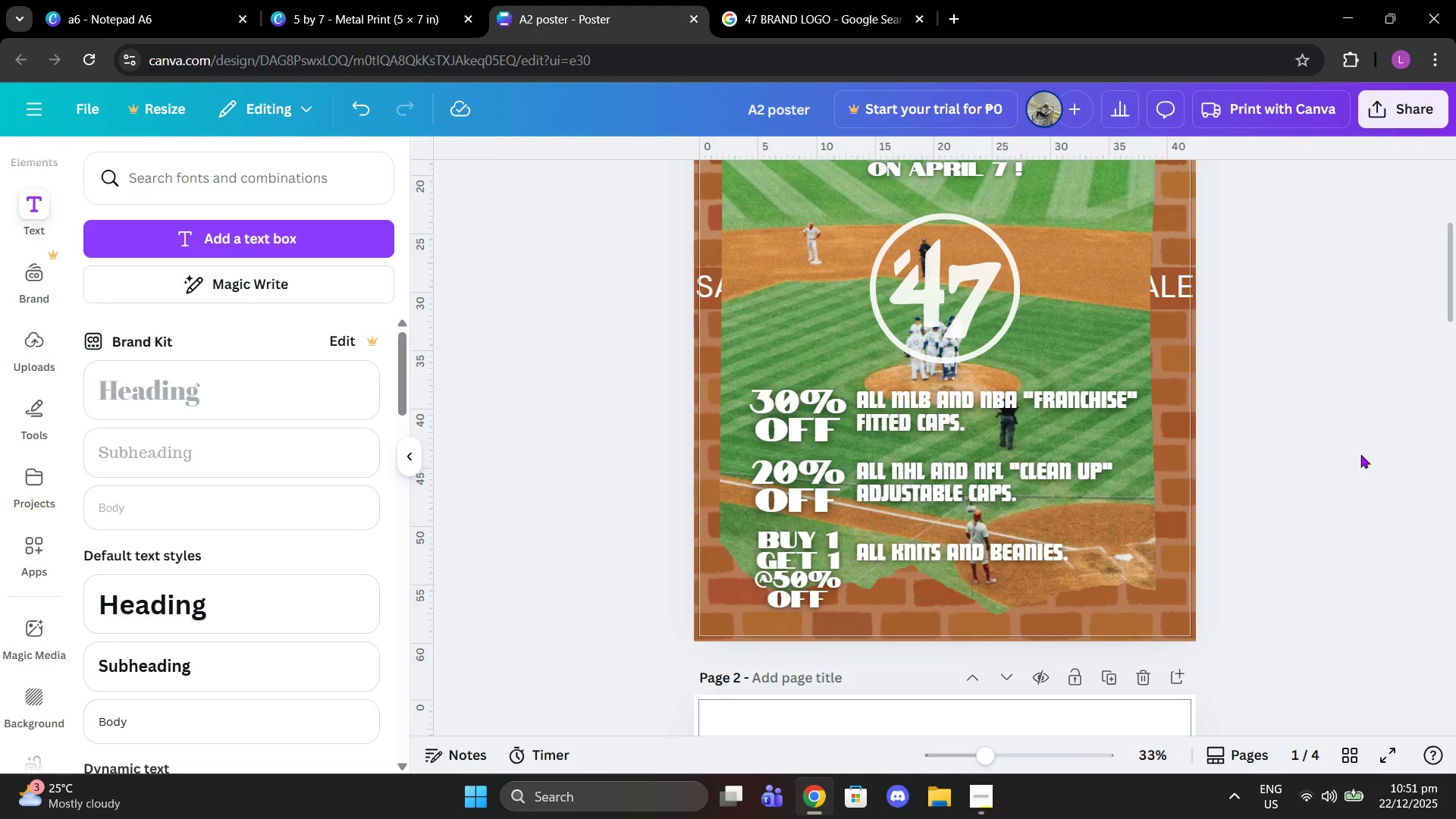 
scroll: coordinate [1354, 459], scroll_direction: up, amount: 2.0
 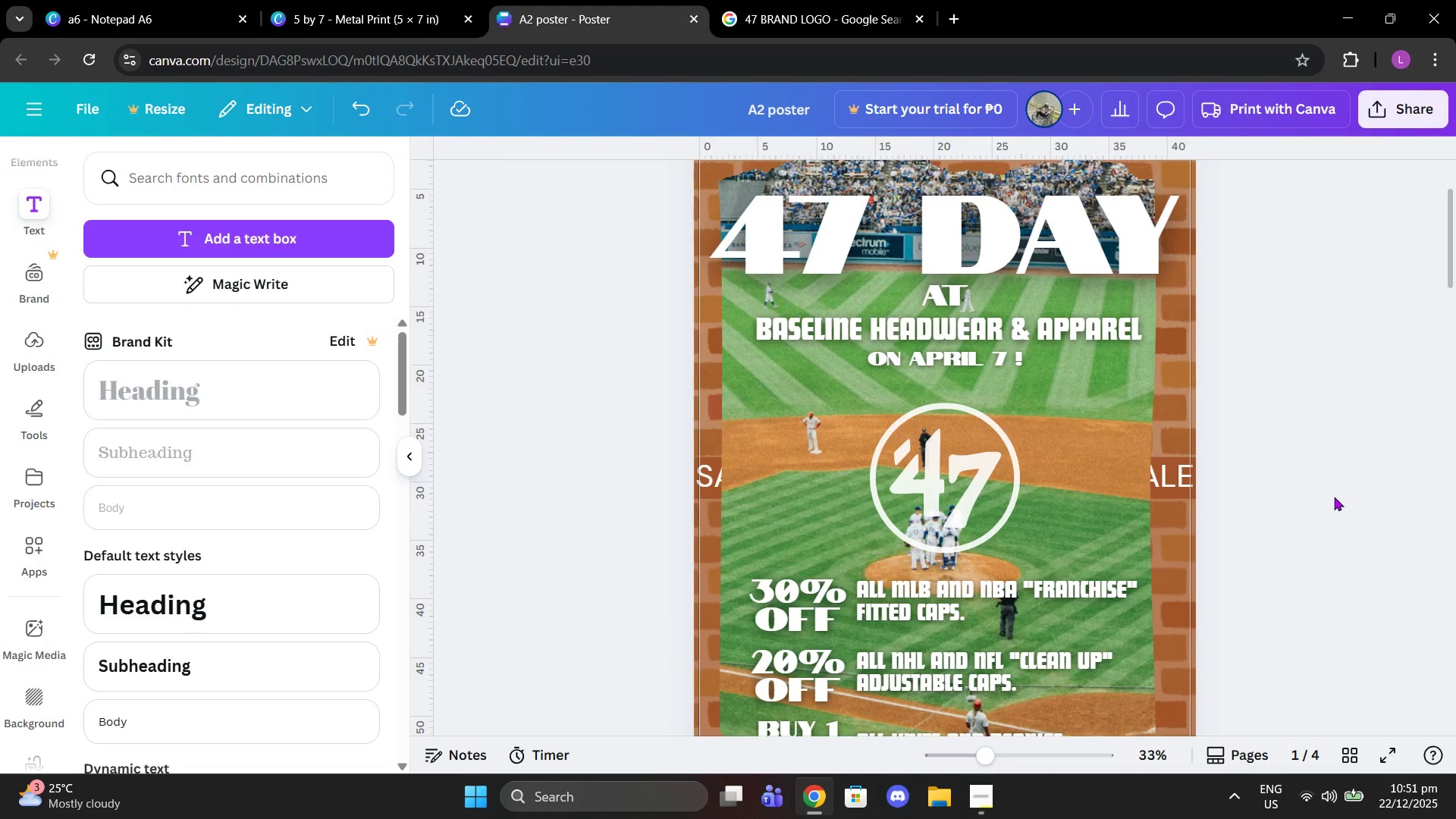 
scroll: coordinate [1334, 497], scroll_direction: down, amount: 2.0
 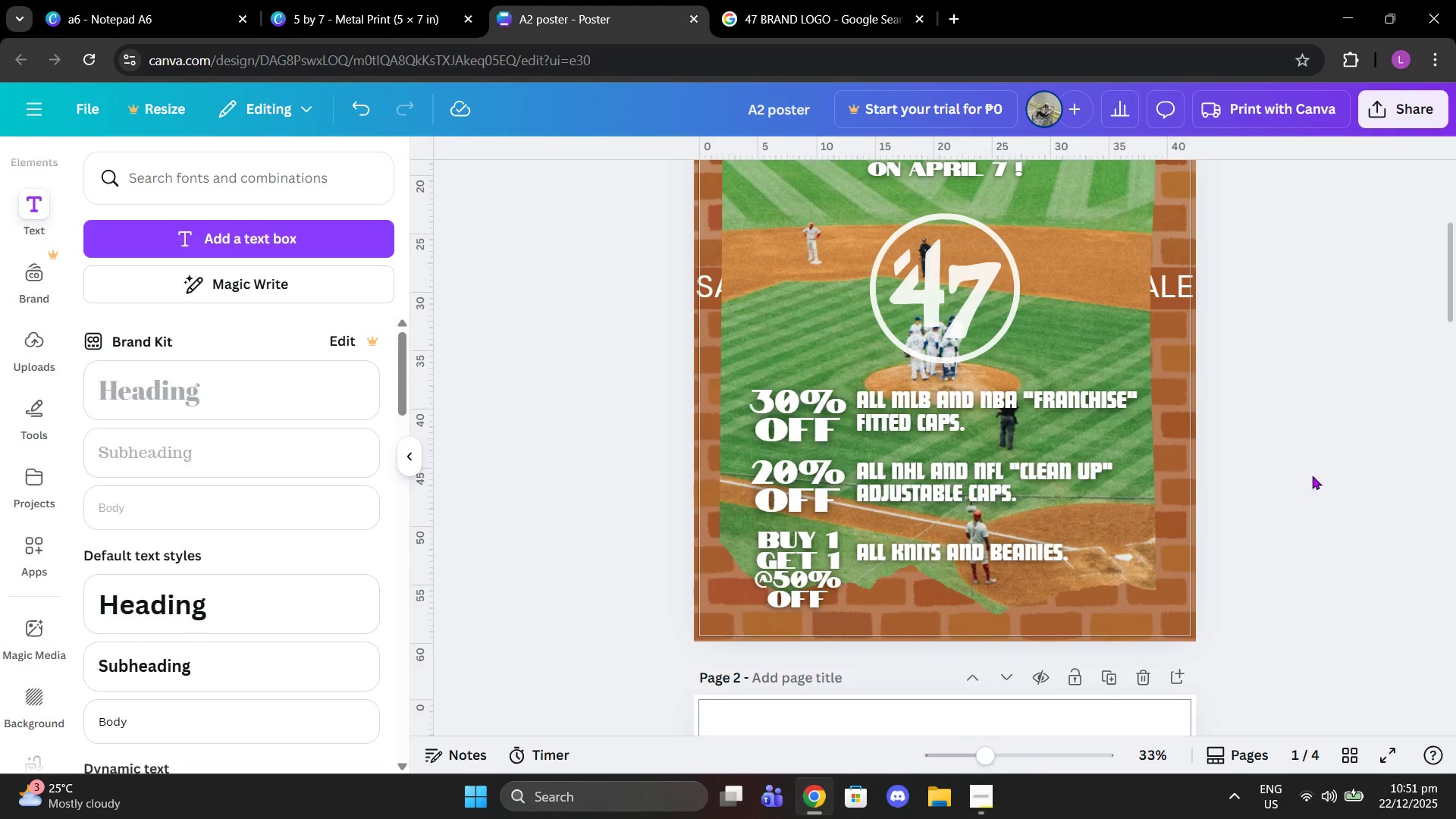 
scroll: coordinate [1298, 448], scroll_direction: up, amount: 2.0
 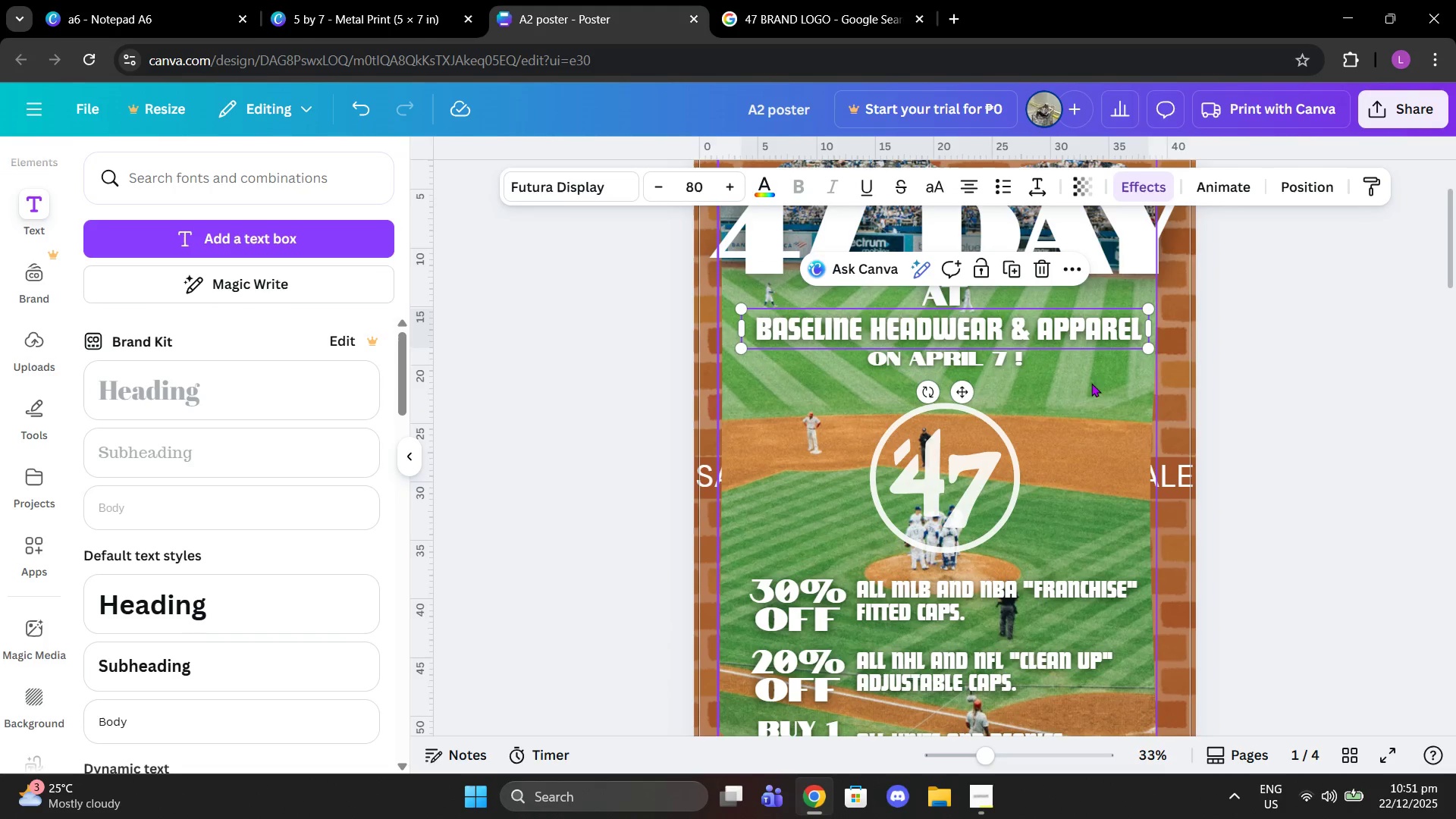 
left_click([1107, 406])
 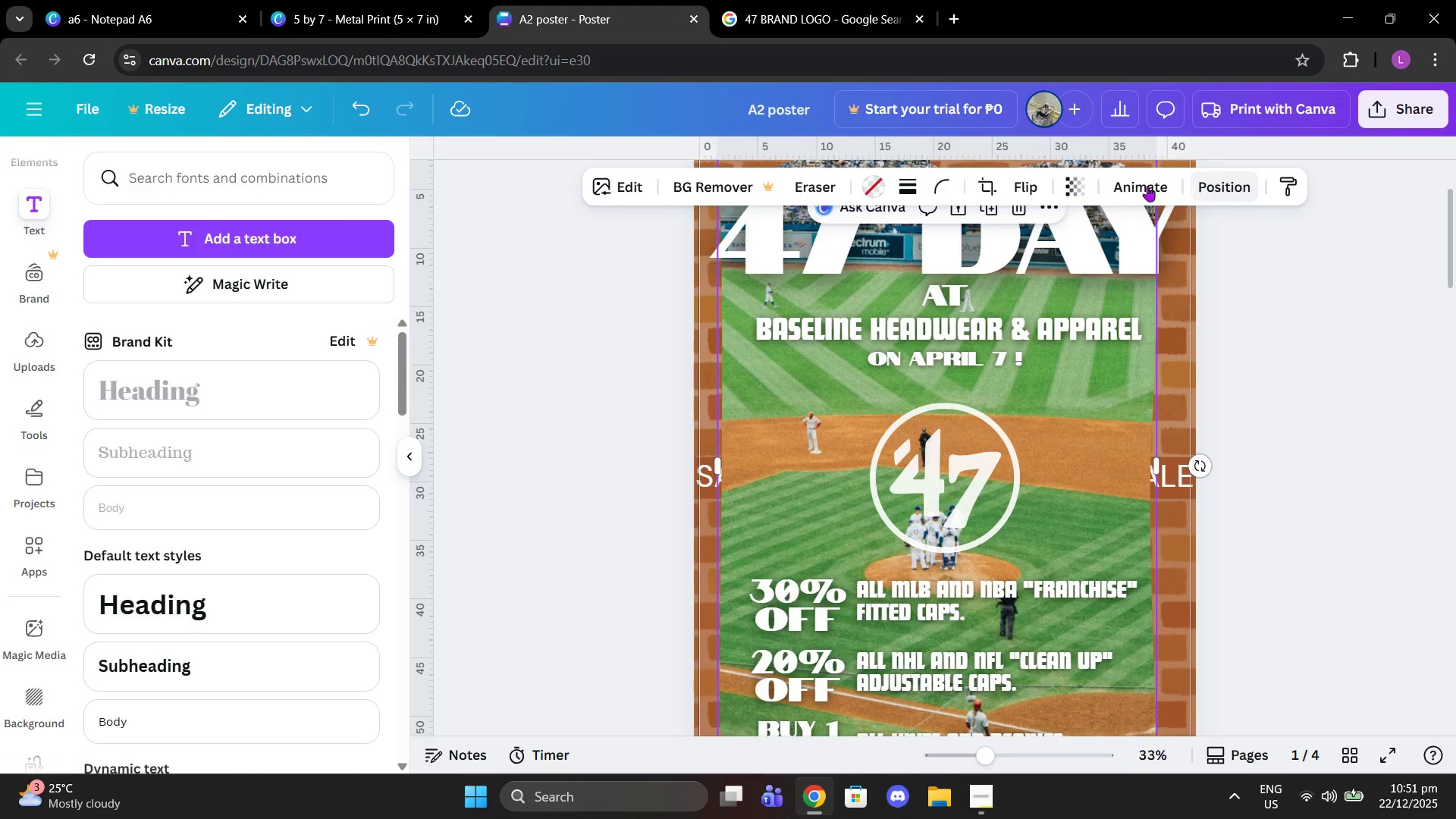 
left_click([1078, 184])
 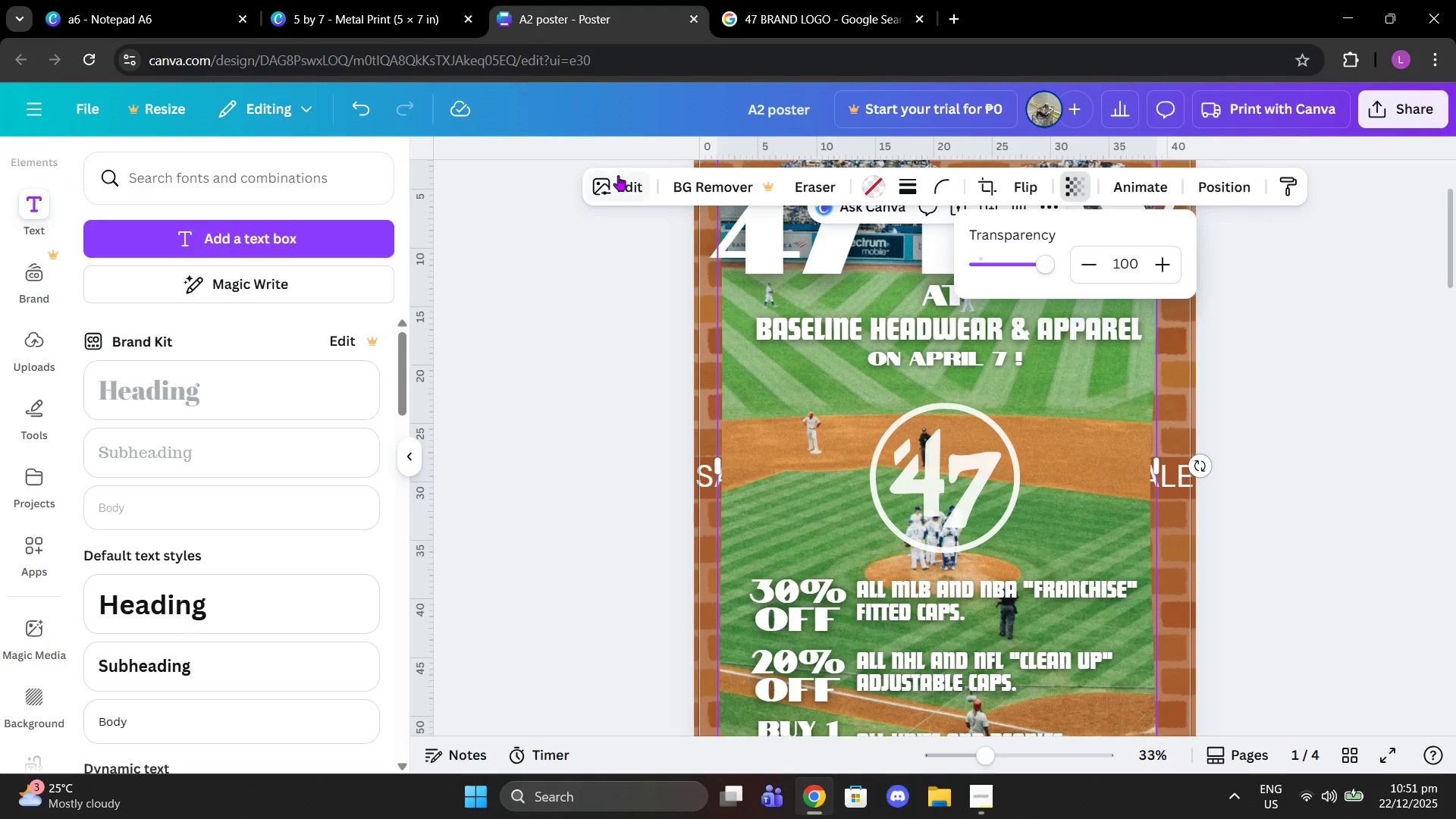 
left_click([617, 177])
 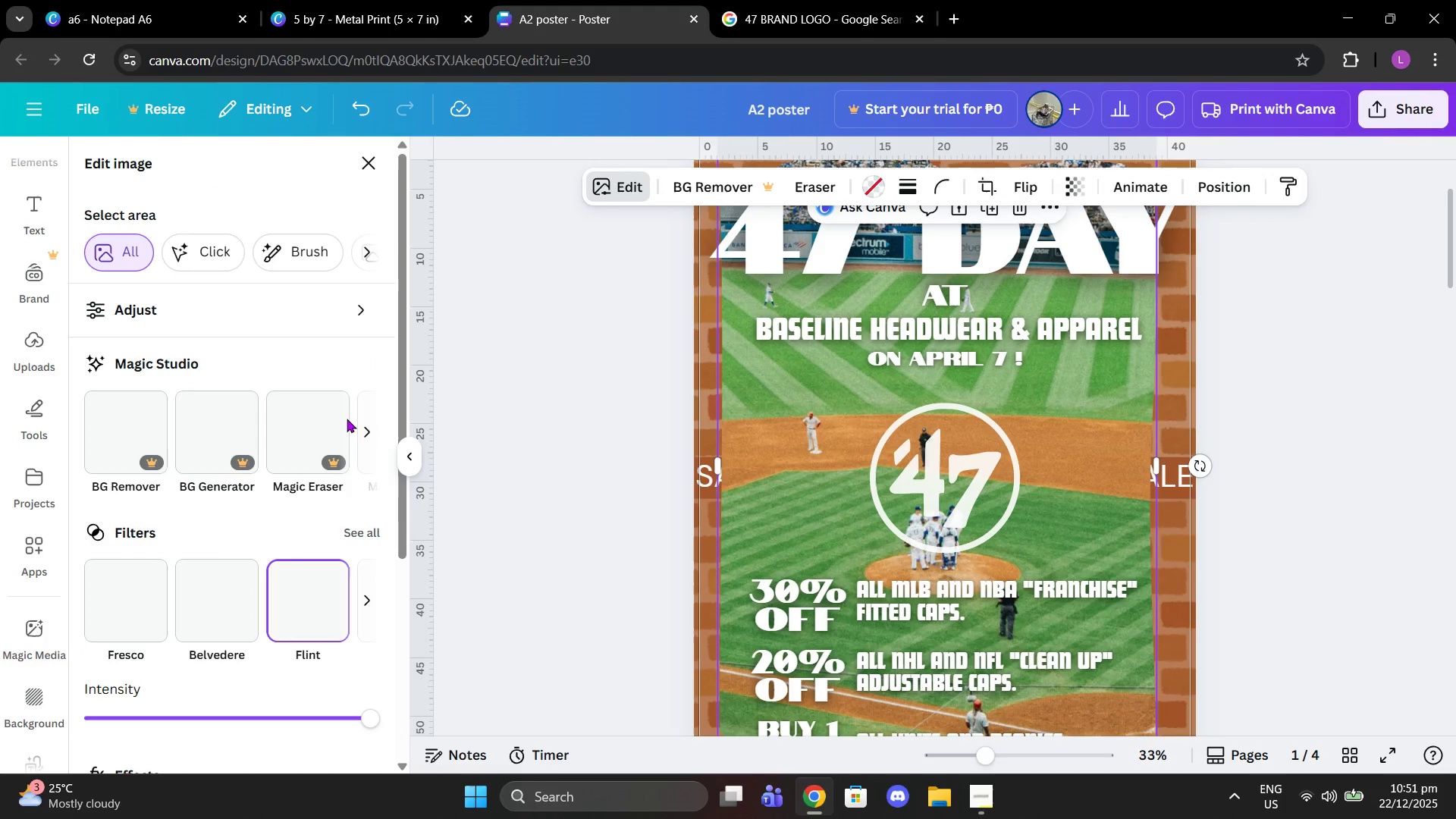 
scroll: coordinate [347, 419], scroll_direction: down, amount: 2.0
 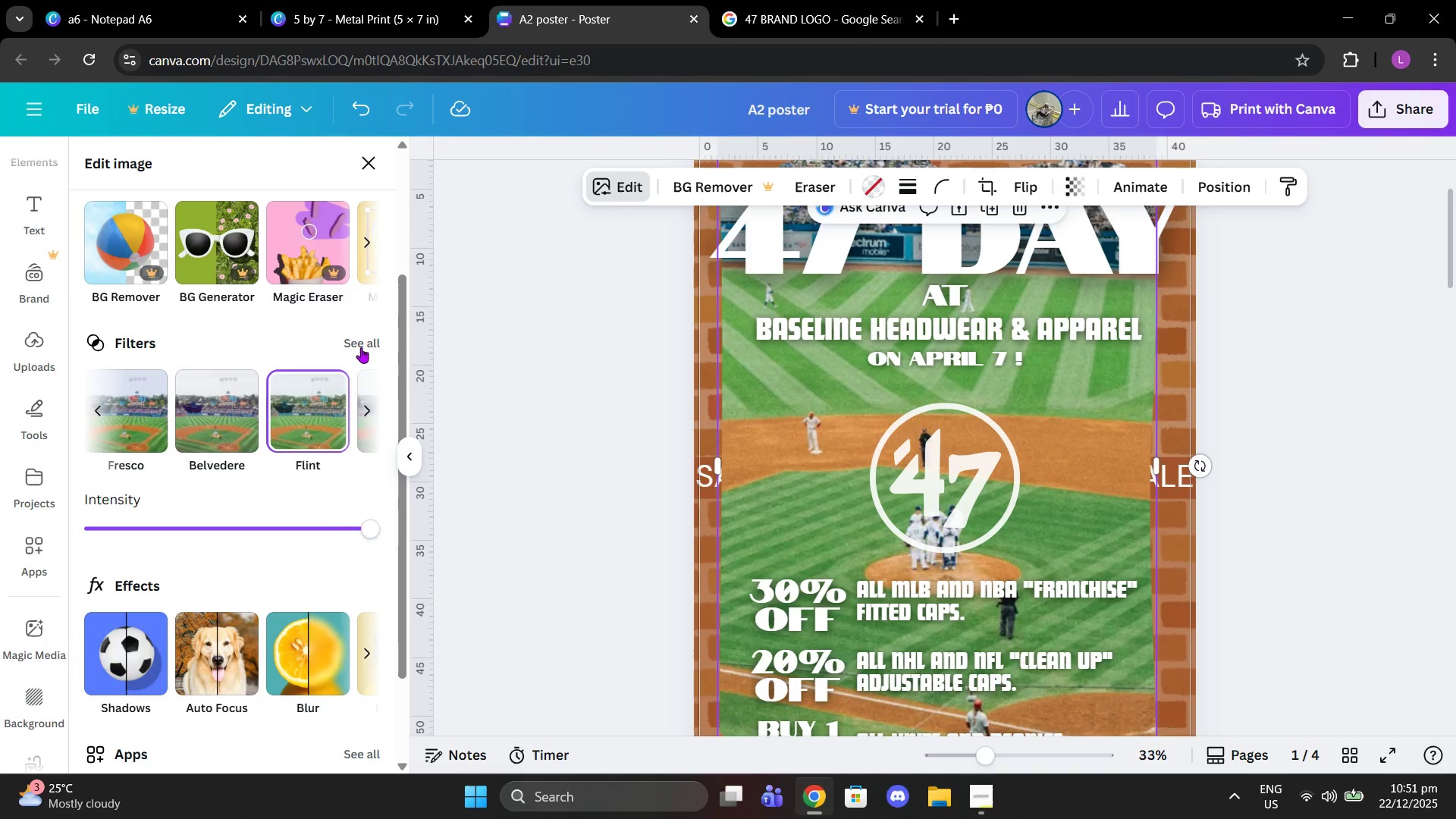 
left_click([361, 347])
 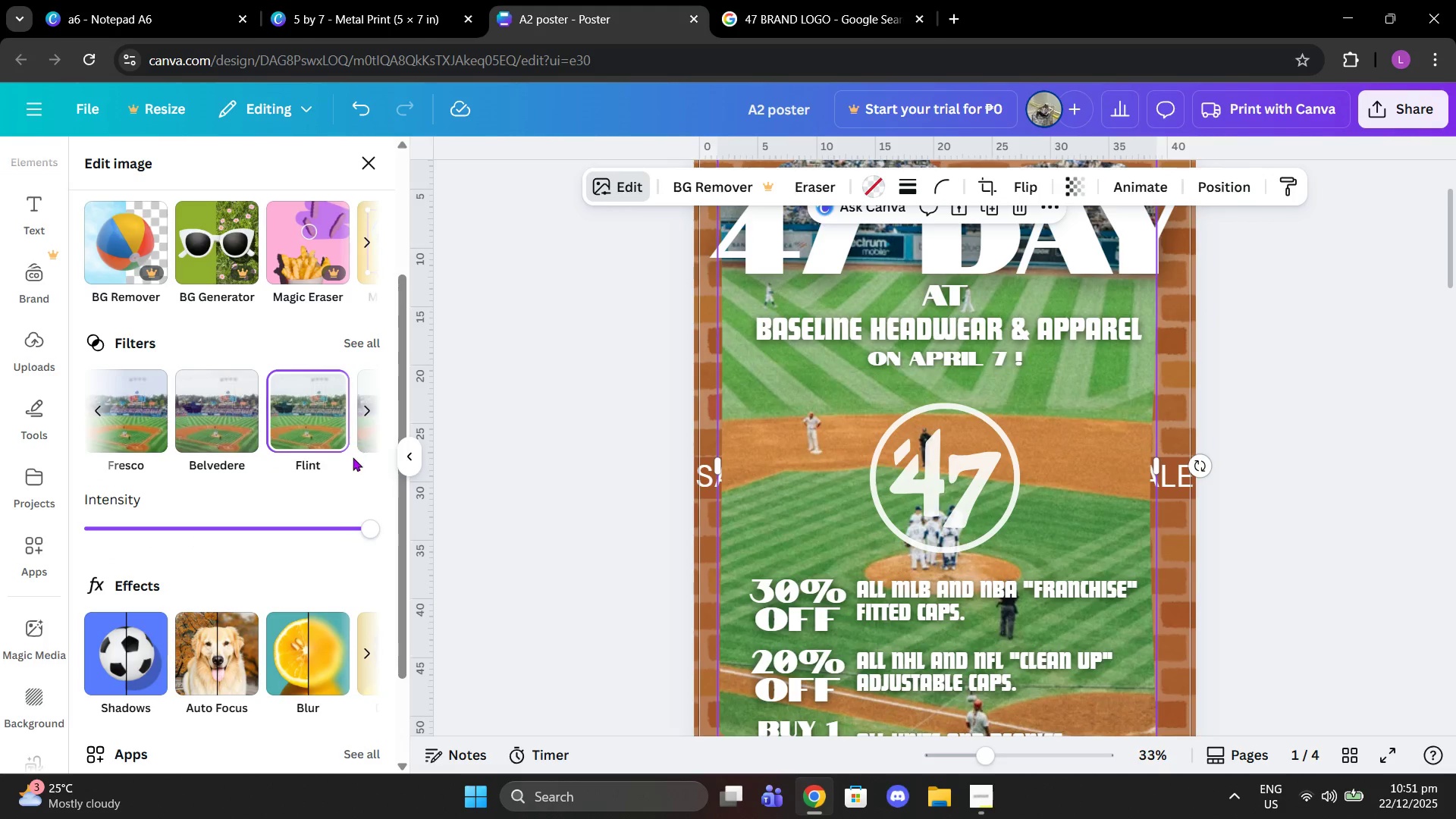 
scroll: coordinate [353, 457], scroll_direction: down, amount: 2.0
 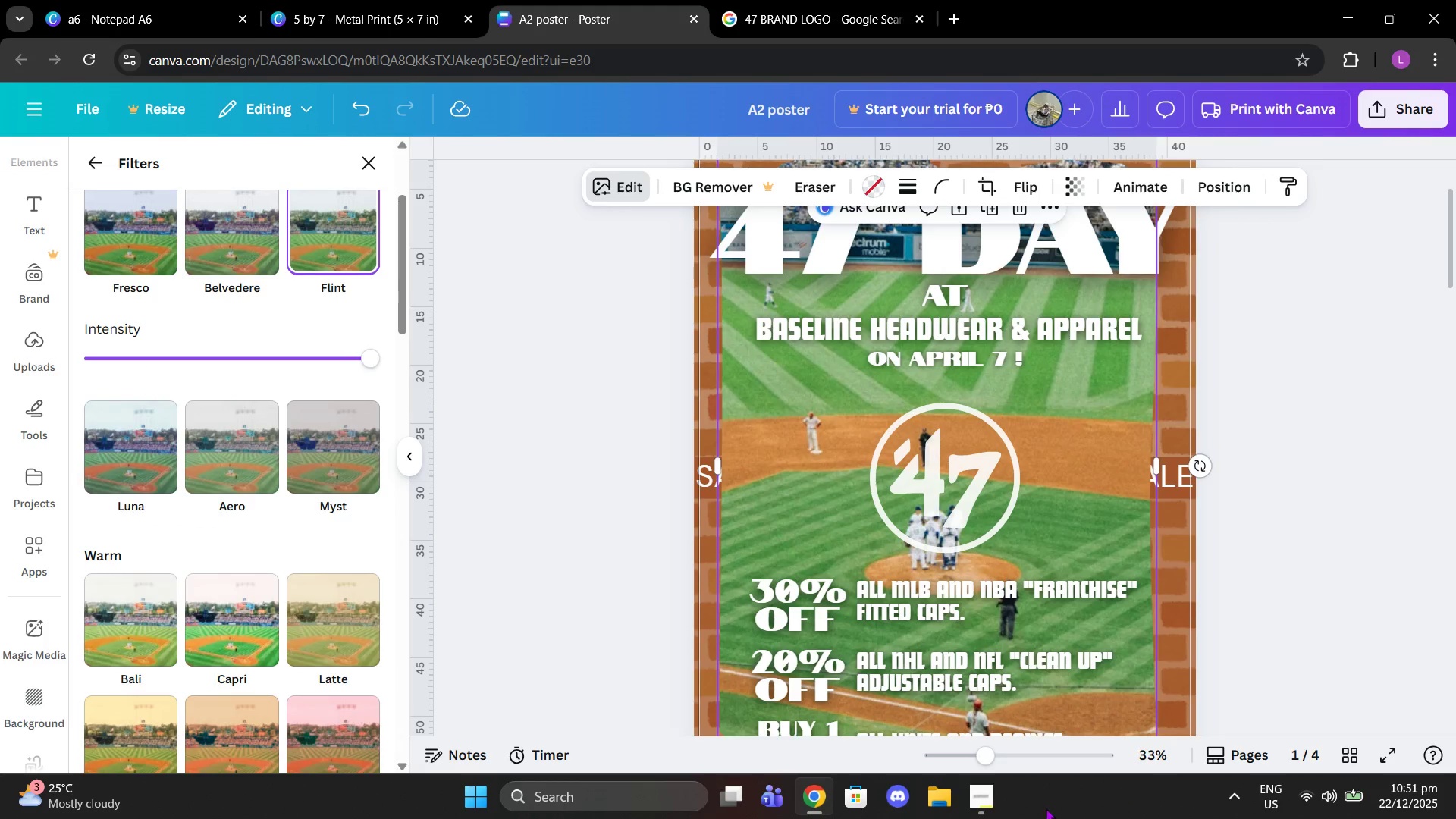 
left_click([965, 809])